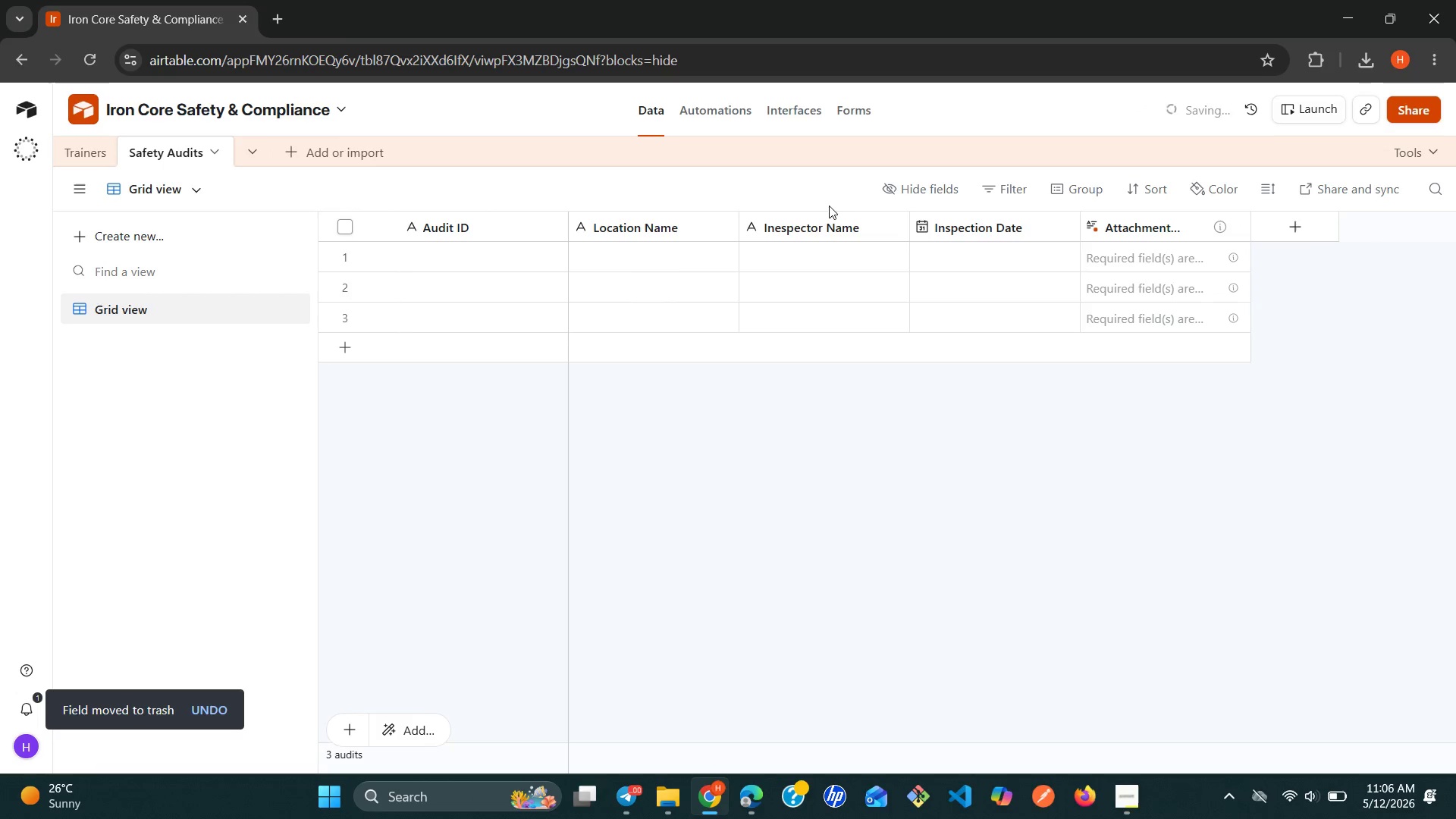 
double_click([798, 219])
 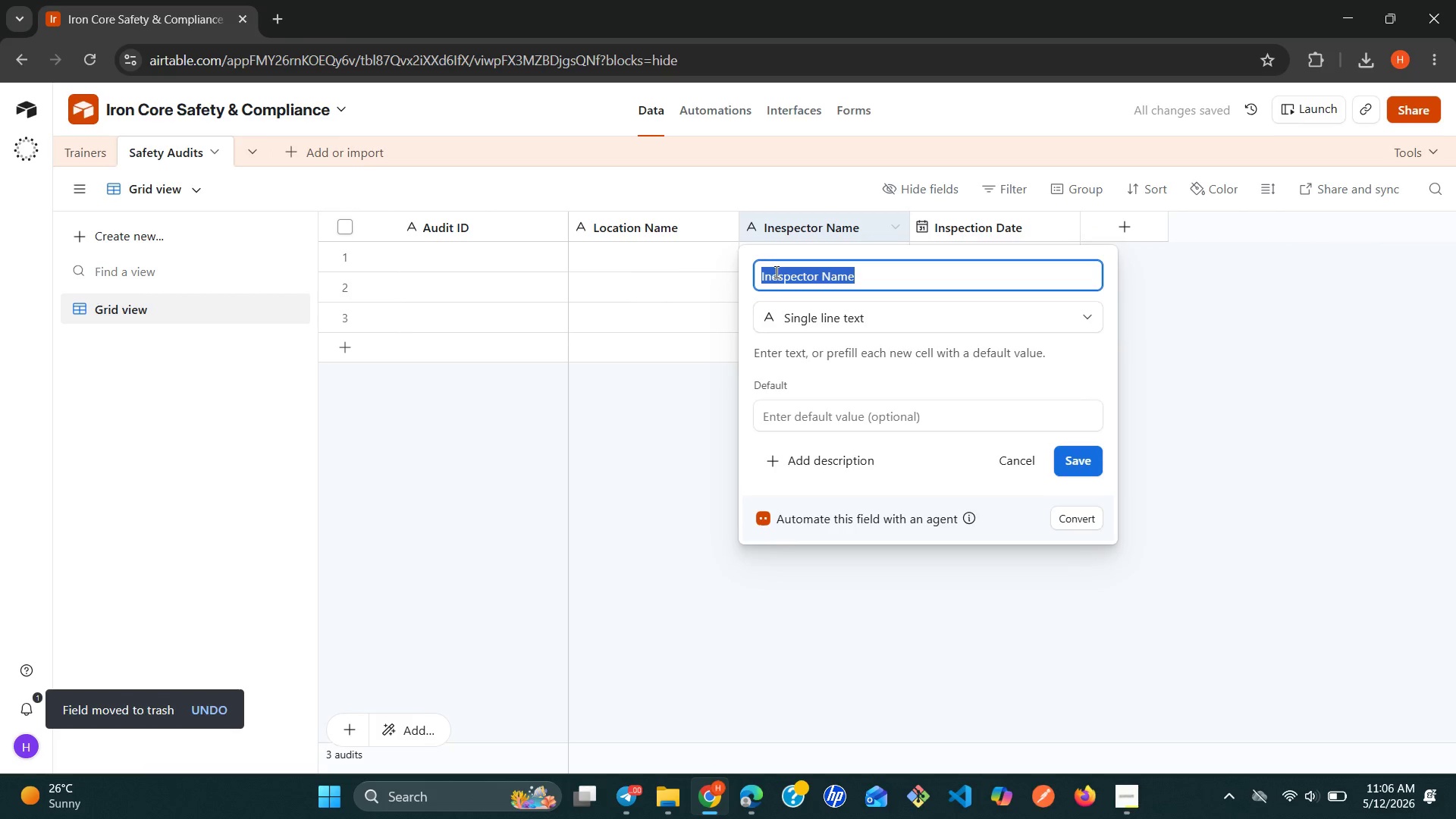 
left_click([777, 274])
 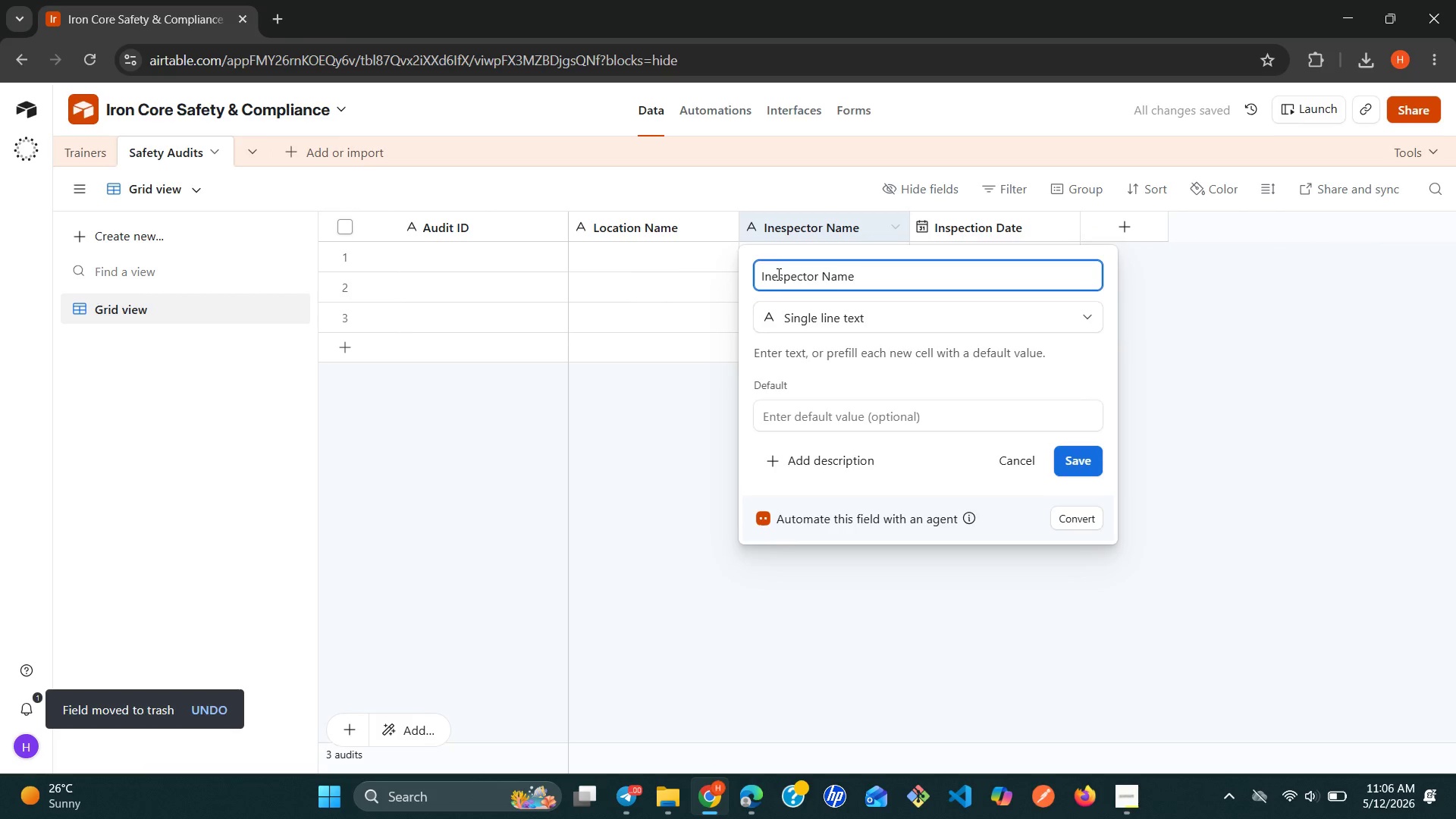 
key(Backspace)
 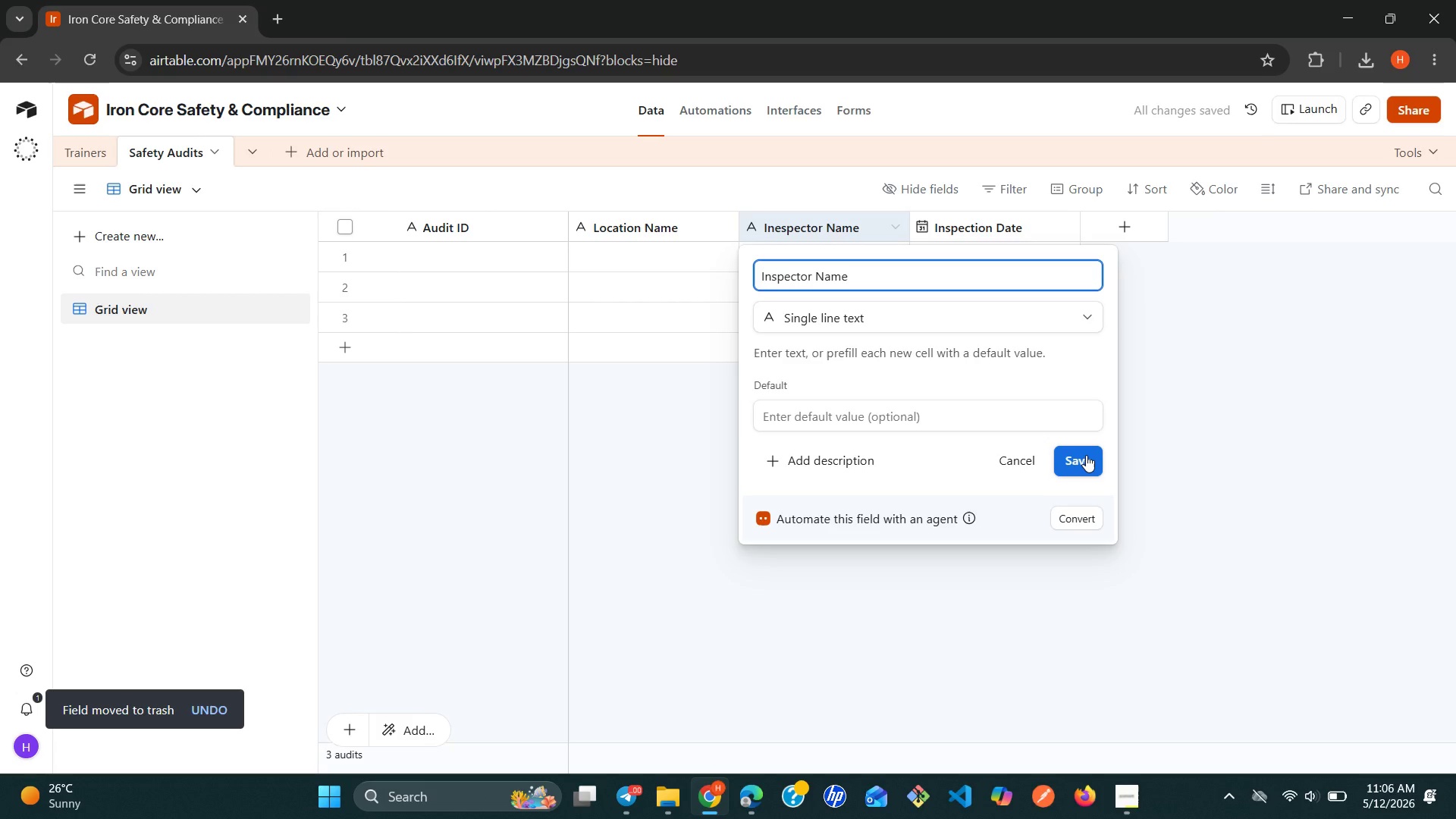 
left_click([1086, 455])
 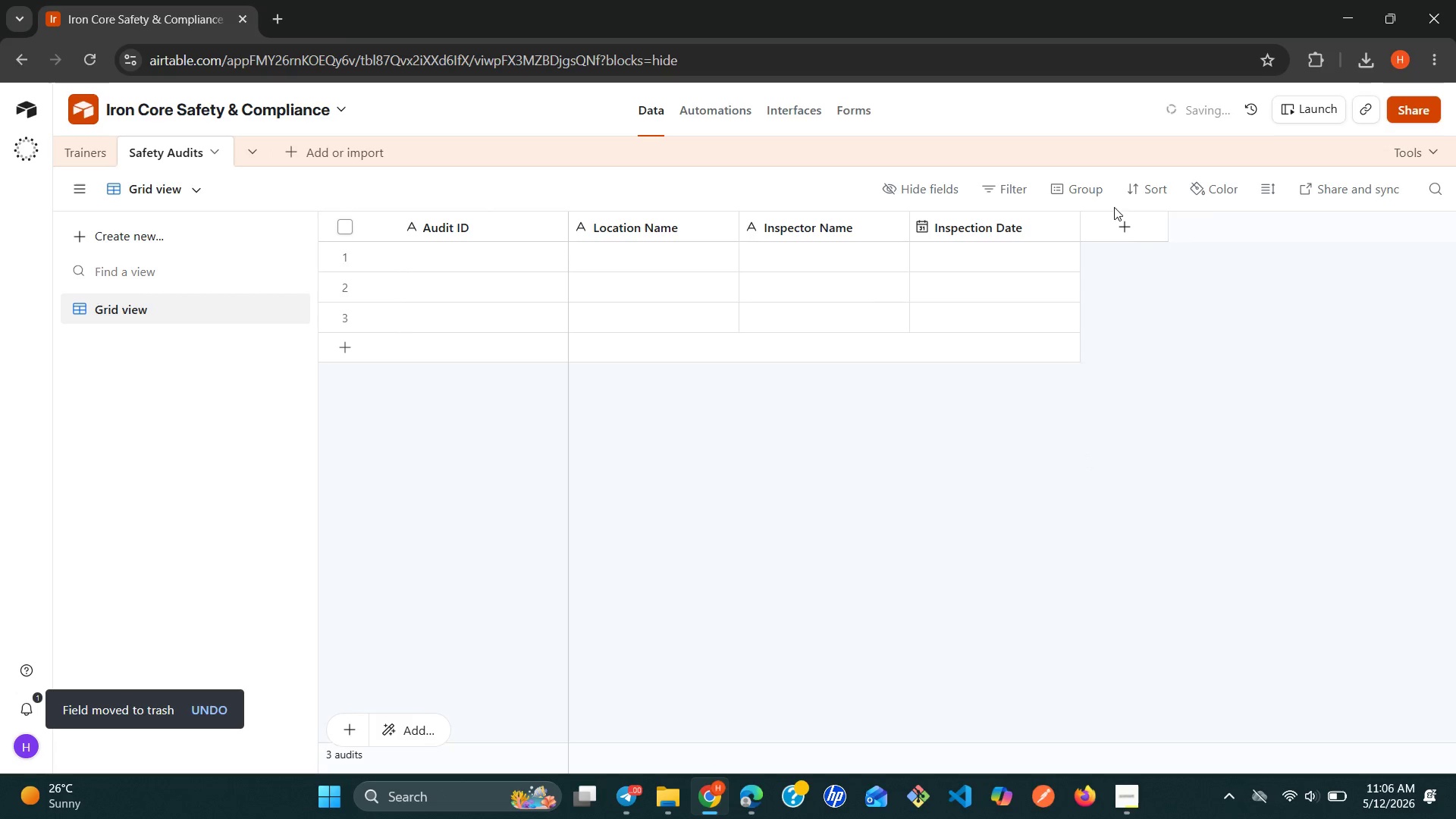 
left_click([1128, 224])
 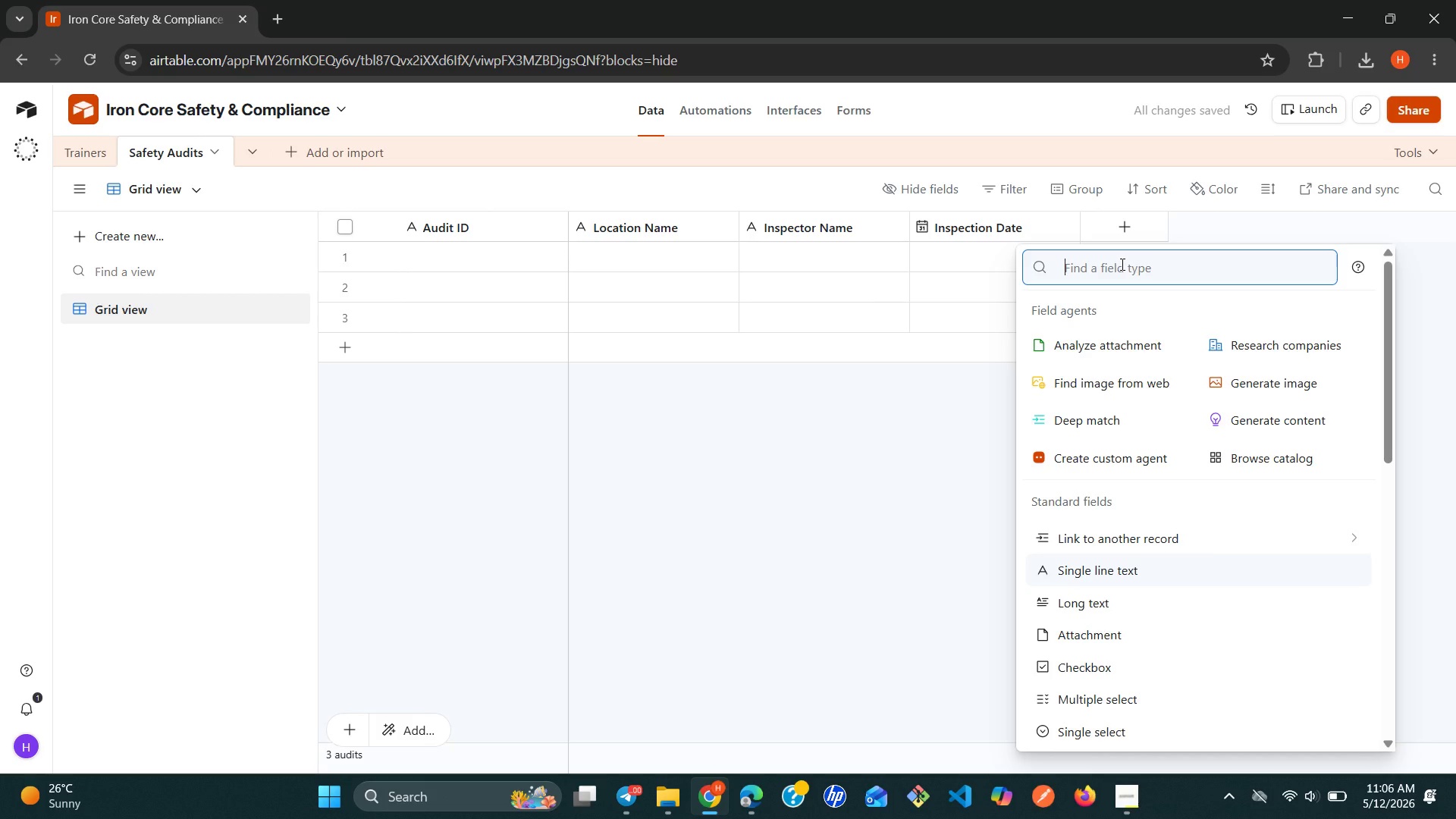 
type(si)
 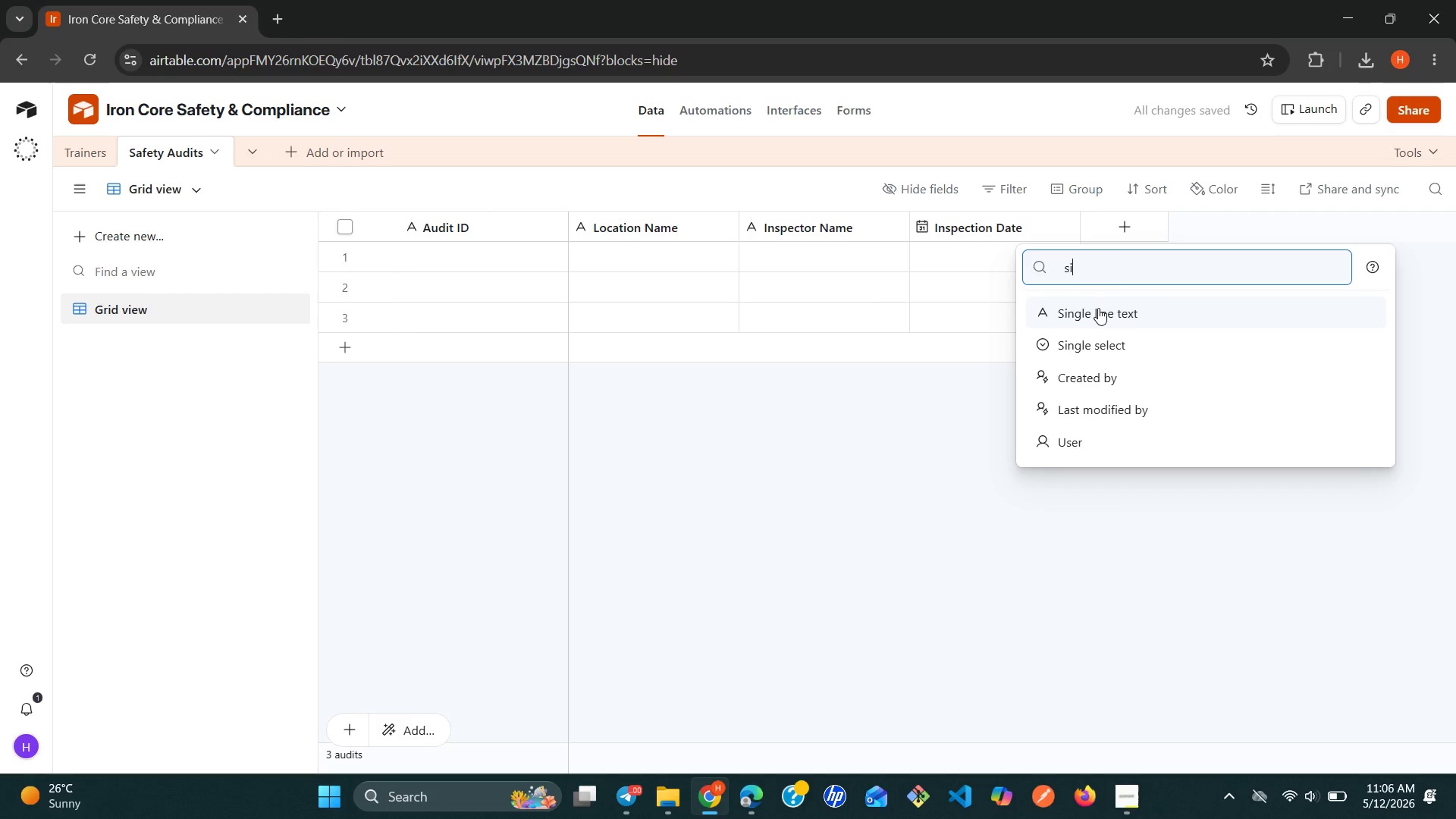 
left_click([1098, 305])
 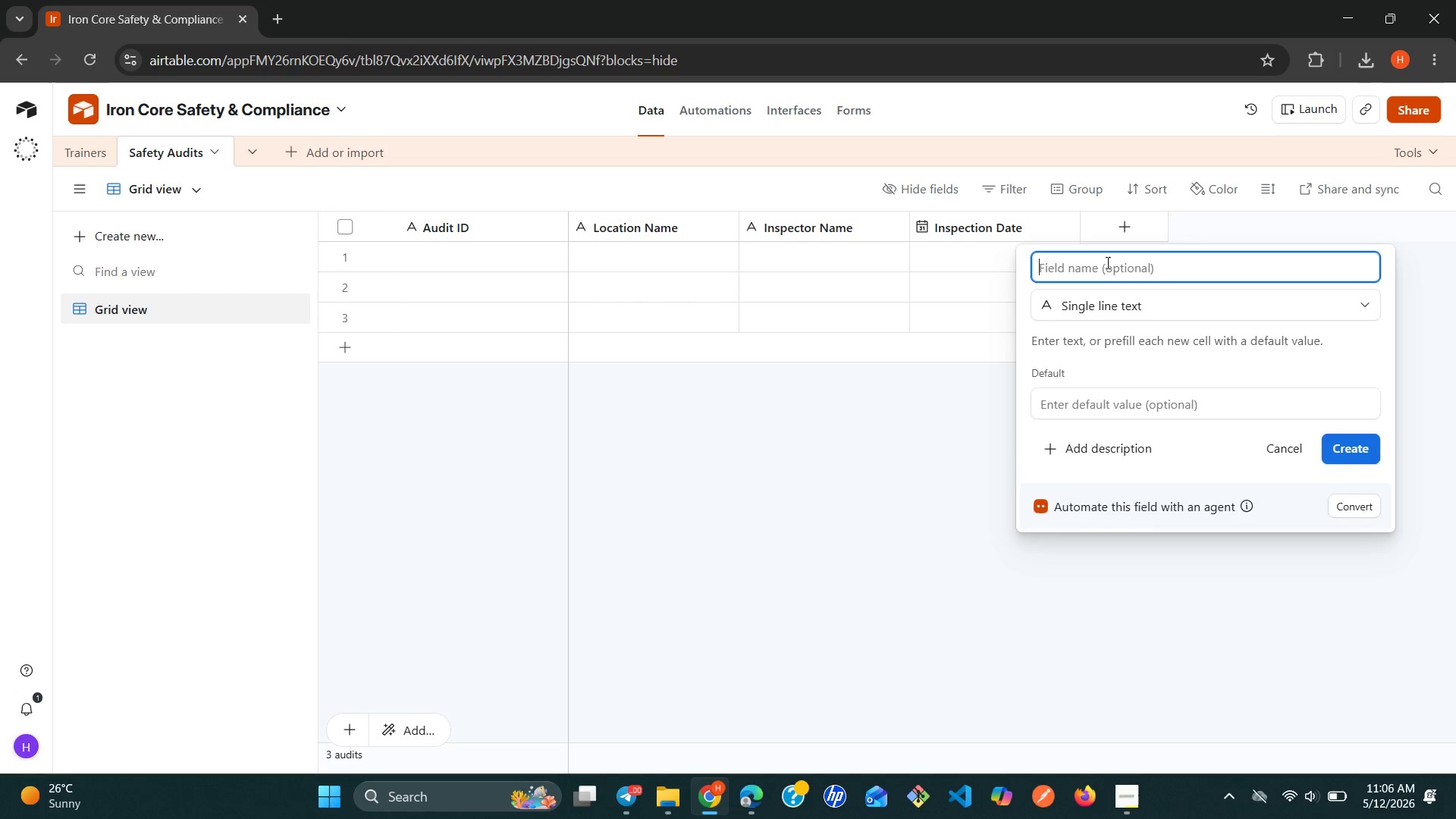 
left_click([1101, 267])
 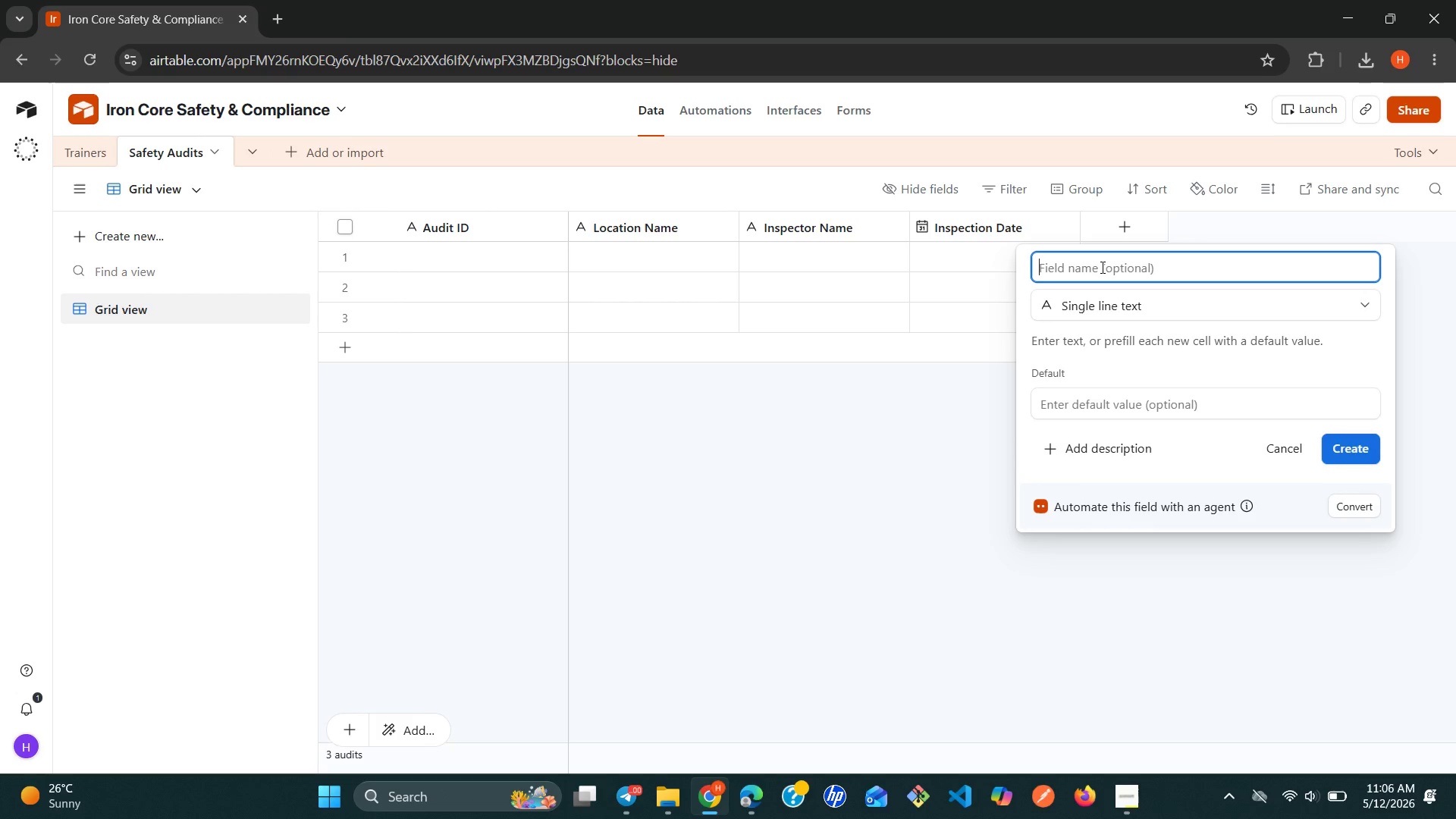 
type(Equipment Car)
key(Backspace)
key(Backspace)
key(Backspace)
key(Backspace)
key(Backspace)
key(Backspace)
key(Backspace)
key(Backspace)
key(Backspace)
type(egr)
key(Backspace)
type(oru)
key(Backspace)
type(y)
 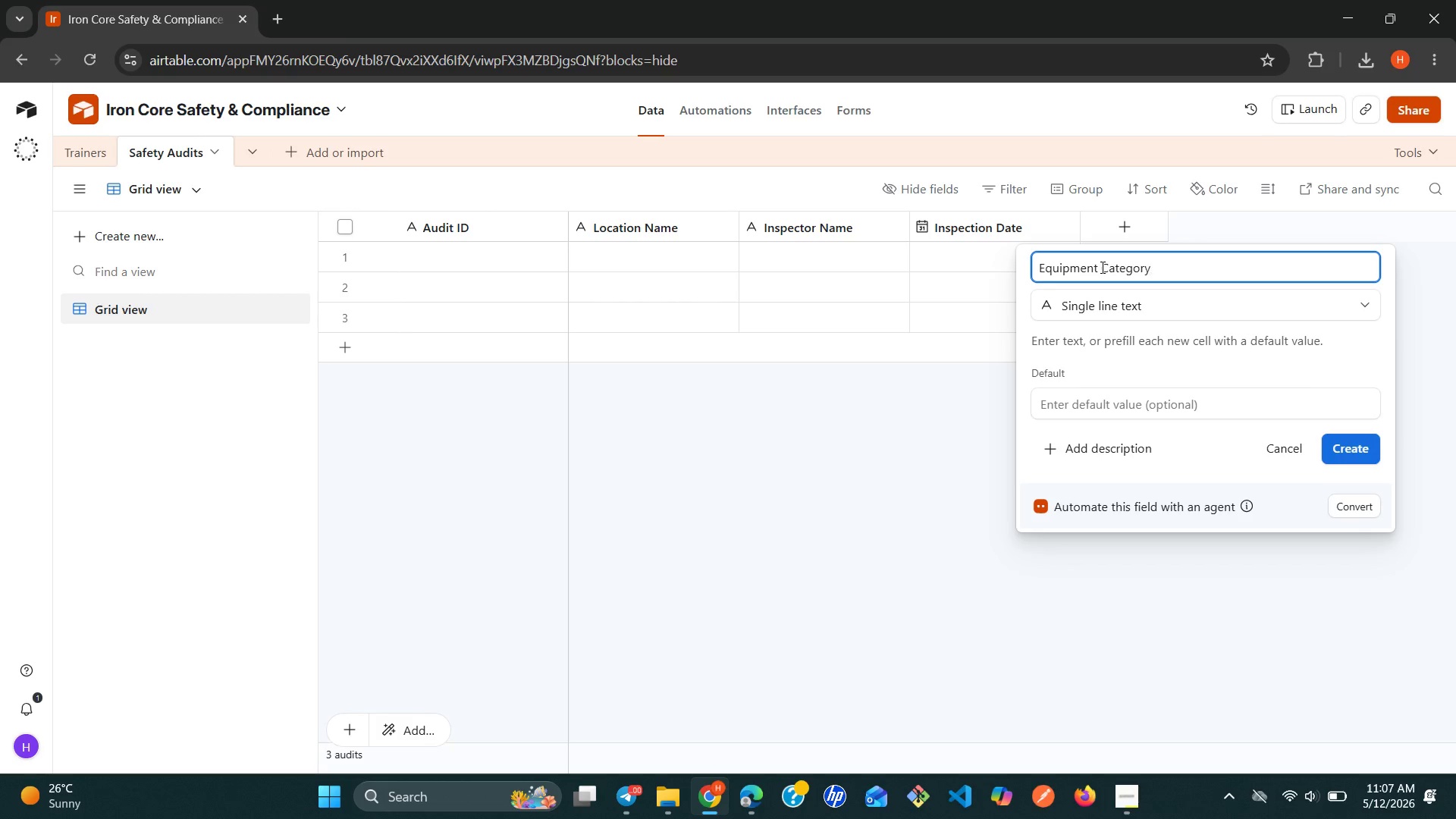 
left_click([1354, 437])
 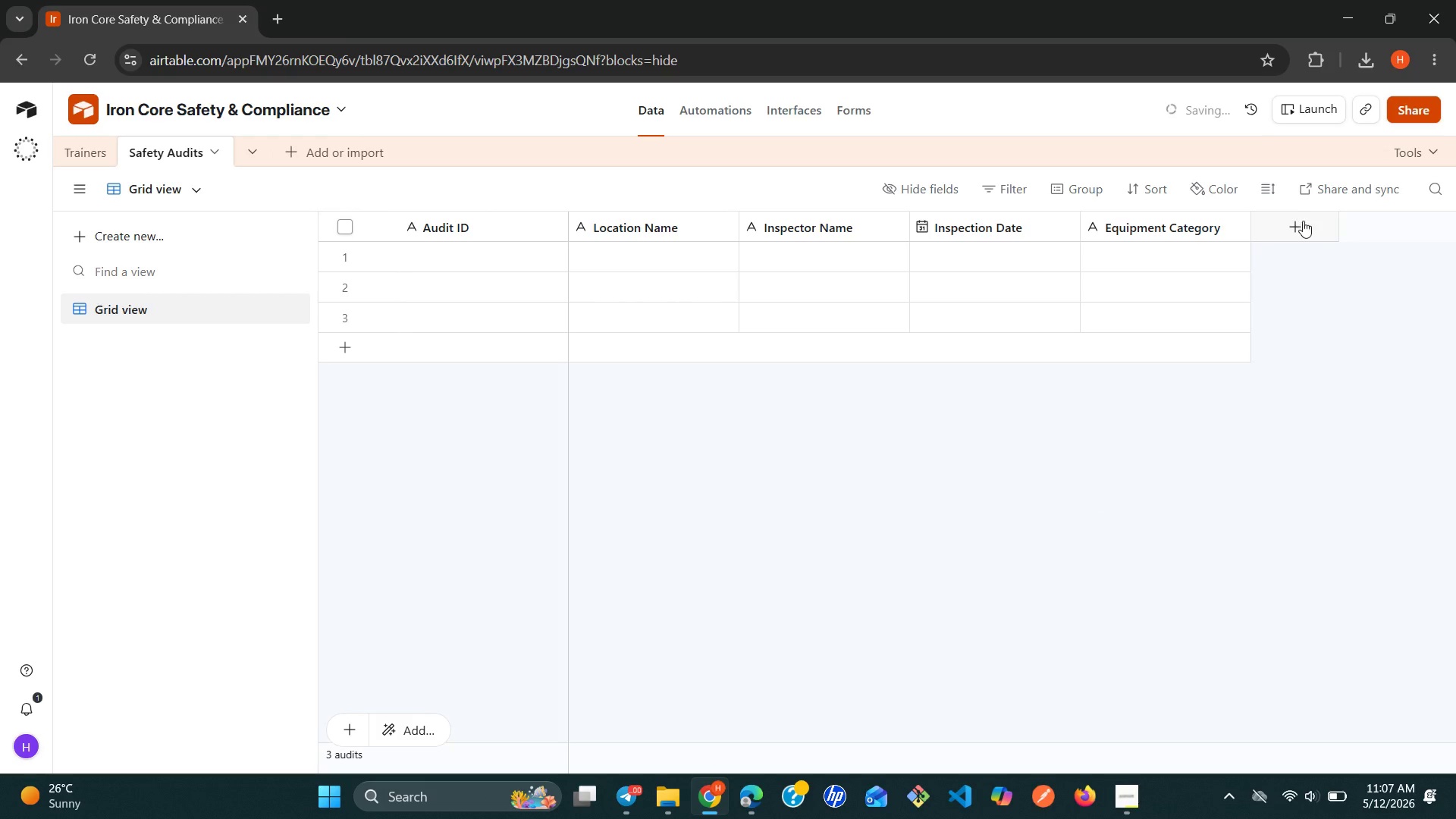 
double_click([1303, 223])
 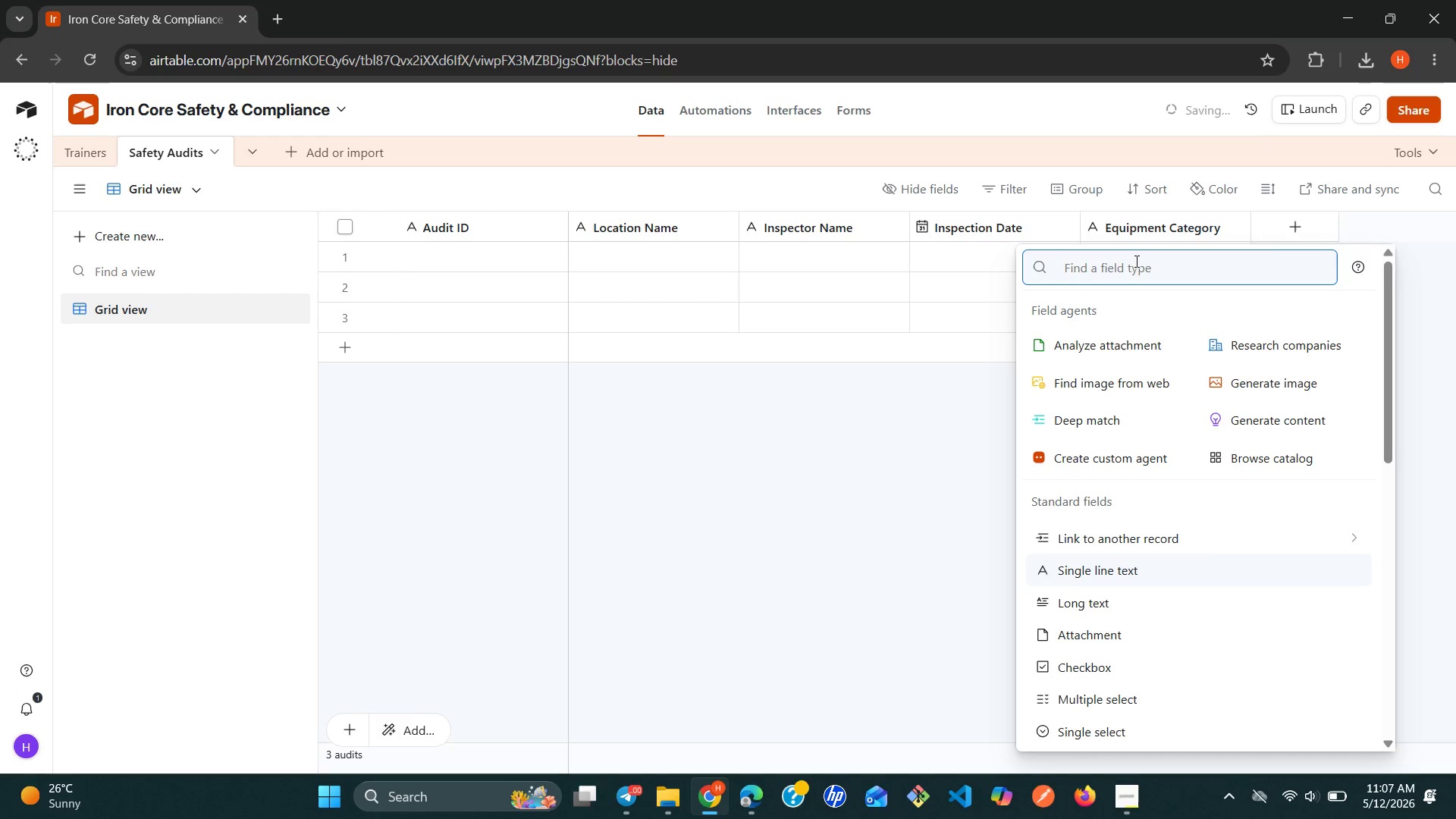 
wait(8.25)
 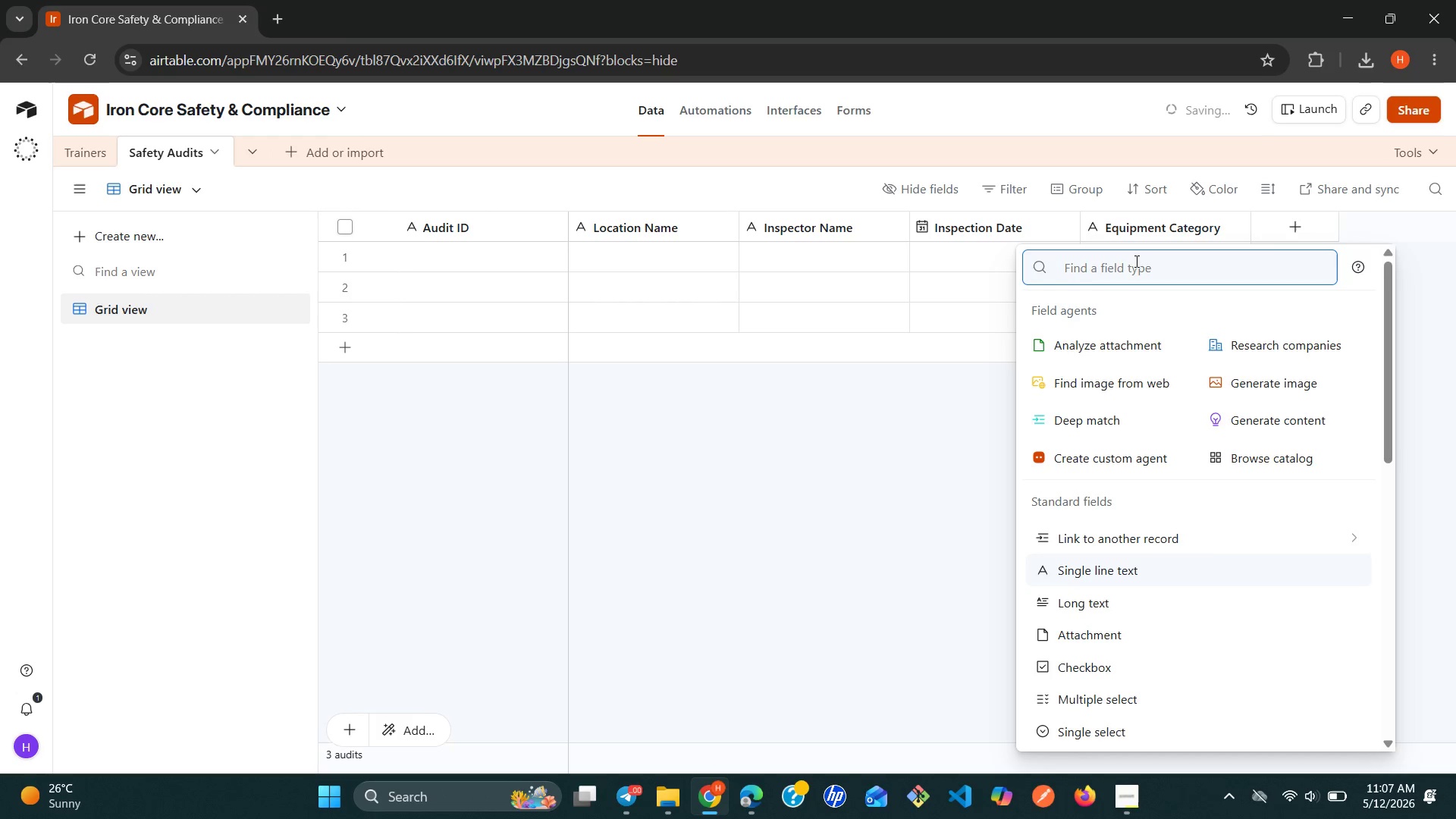 
key(S)
 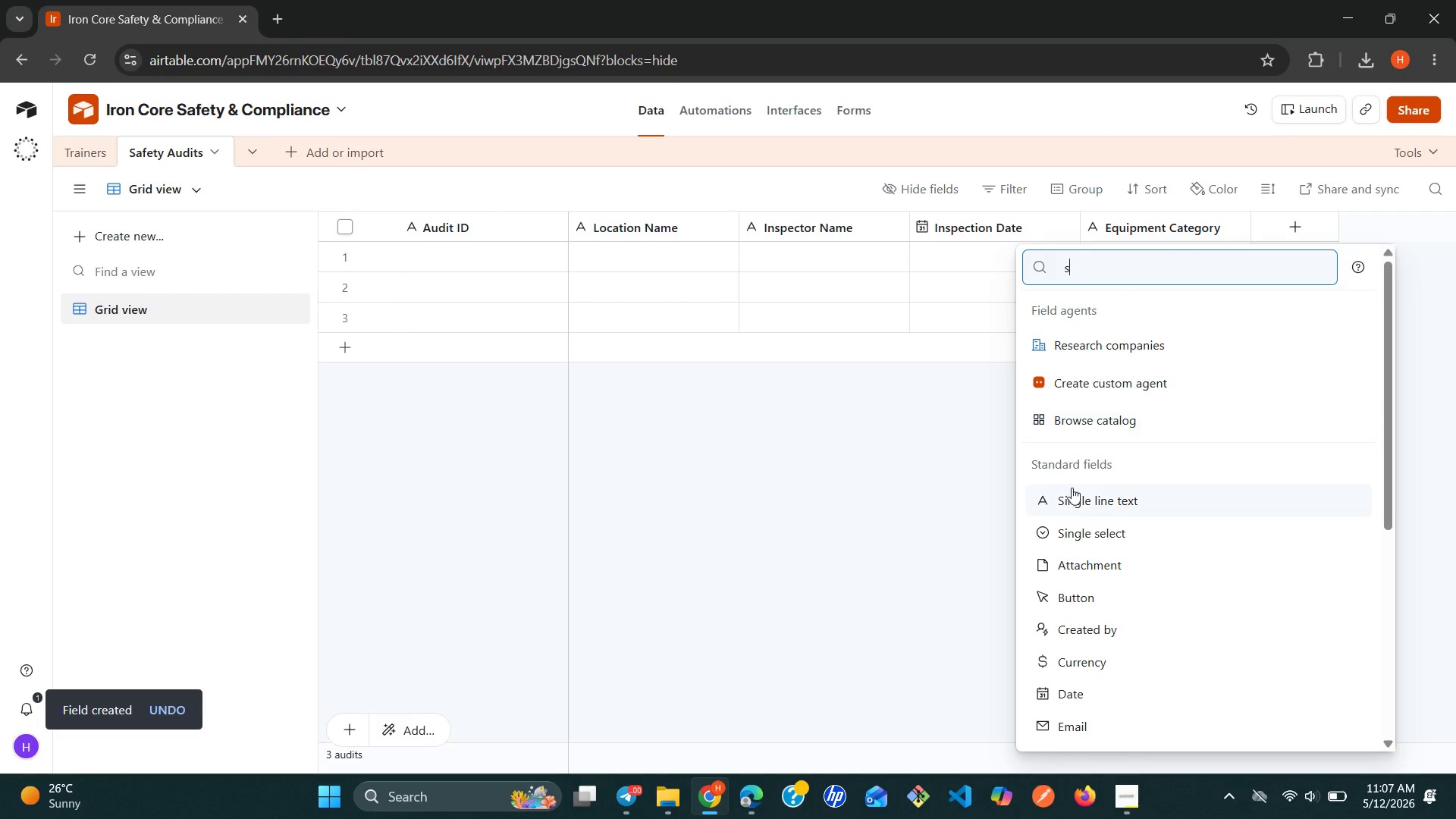 
left_click([1072, 505])
 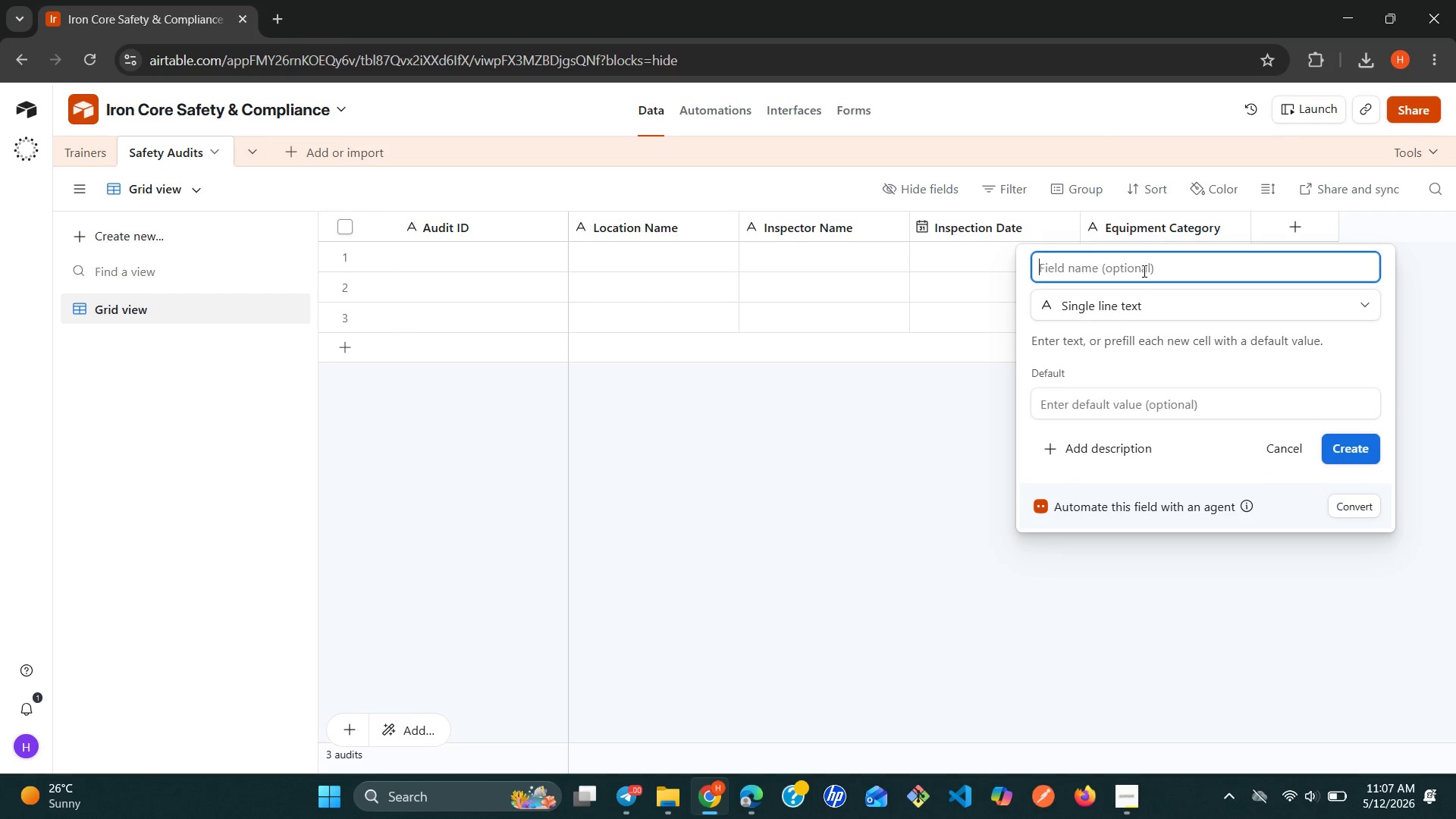 
left_click([1138, 268])
 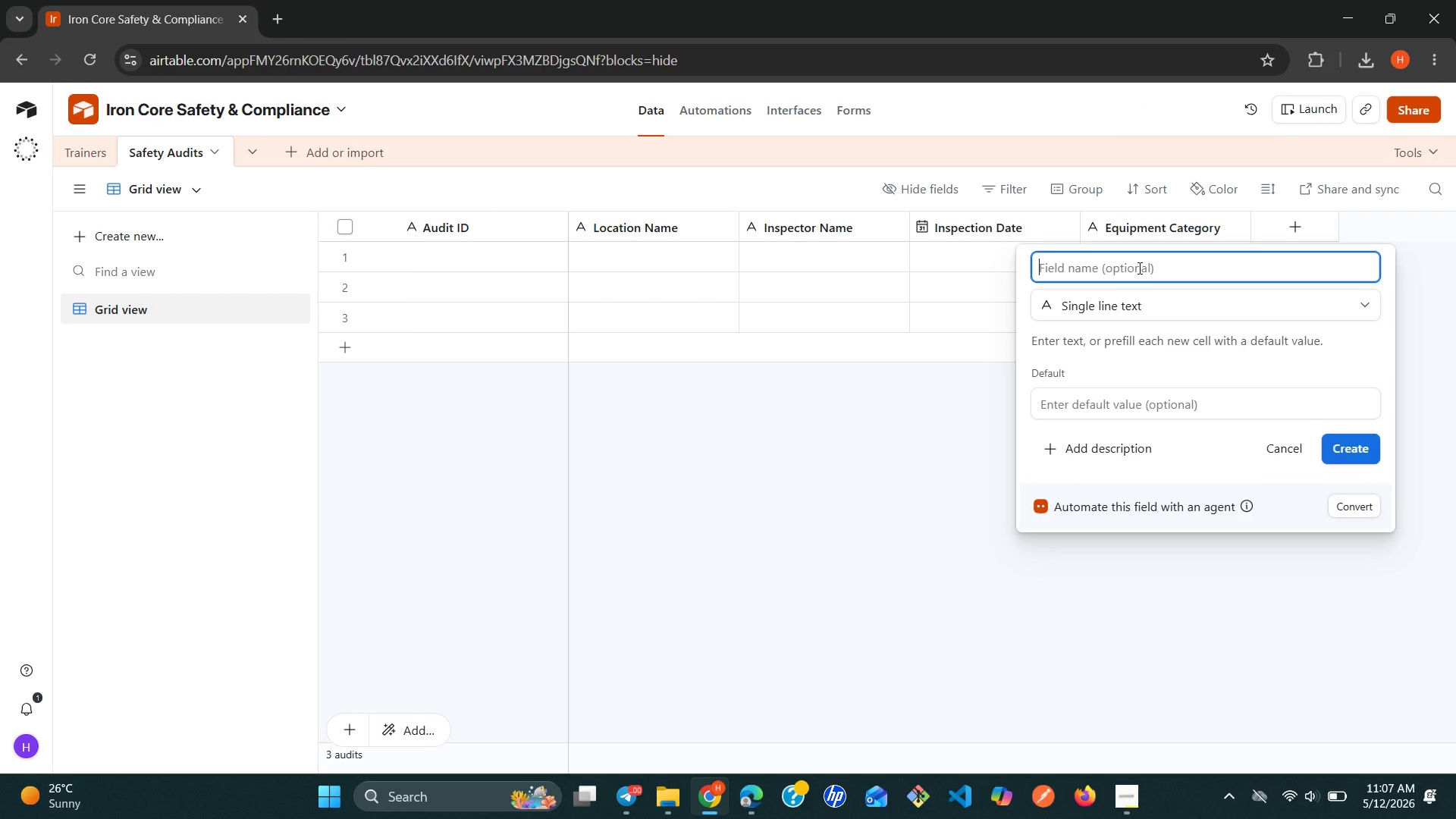 
type(PAss)
key(Backspace)
key(Backspace)
key(Backspace)
type(ass)
 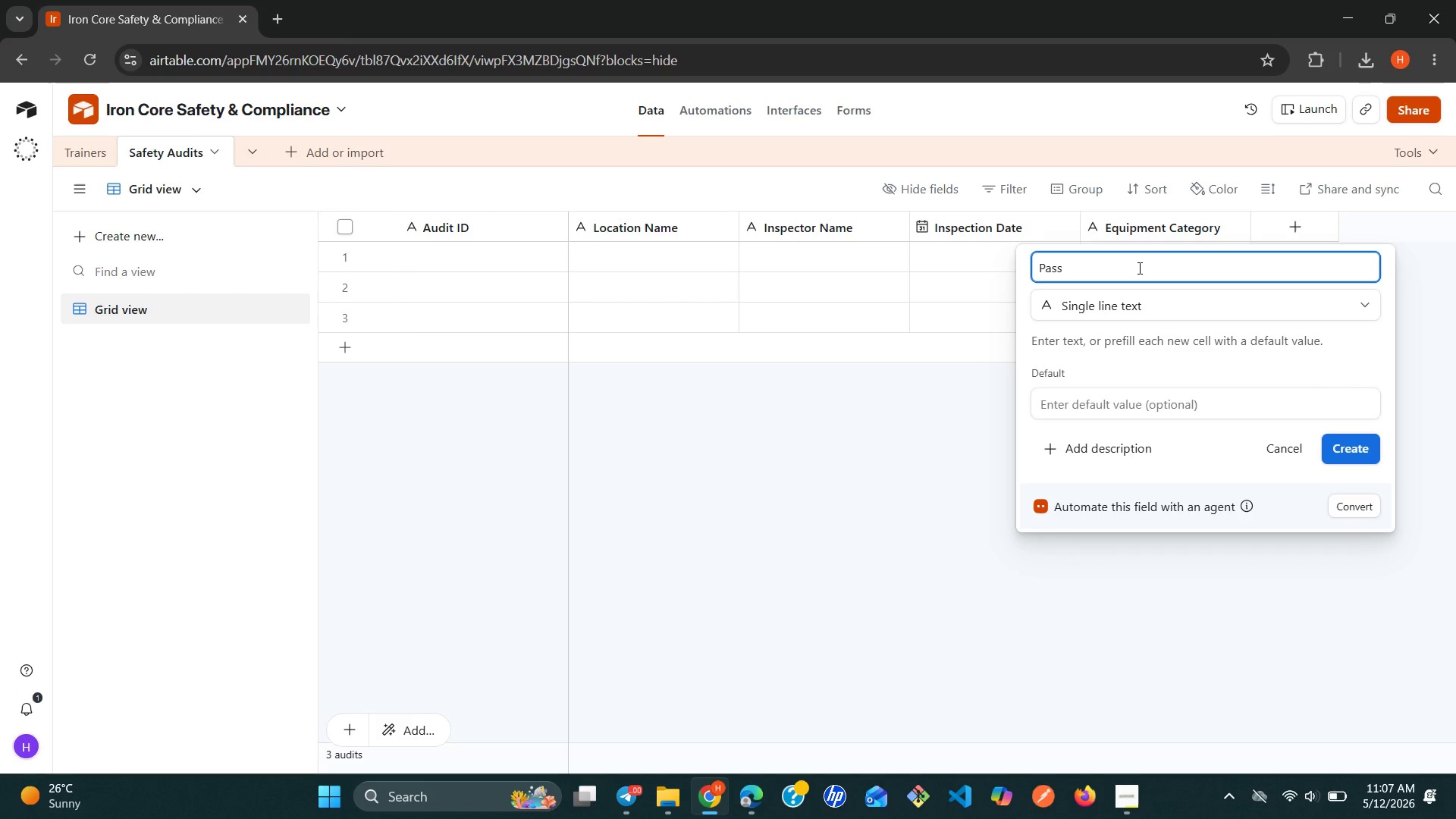 
wait(7.33)
 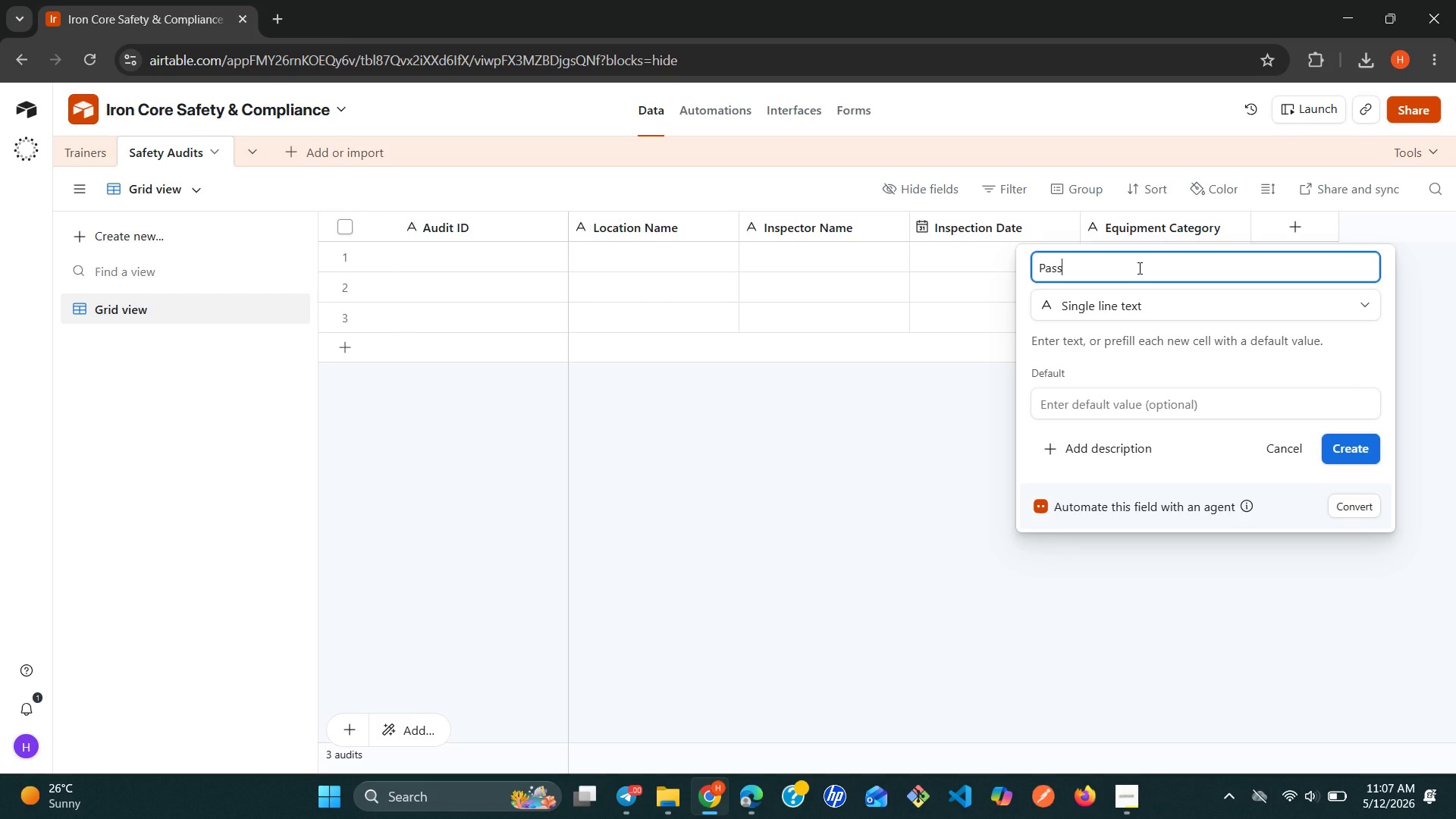 
type(?)
key(Backspace)
type(/Fail)
 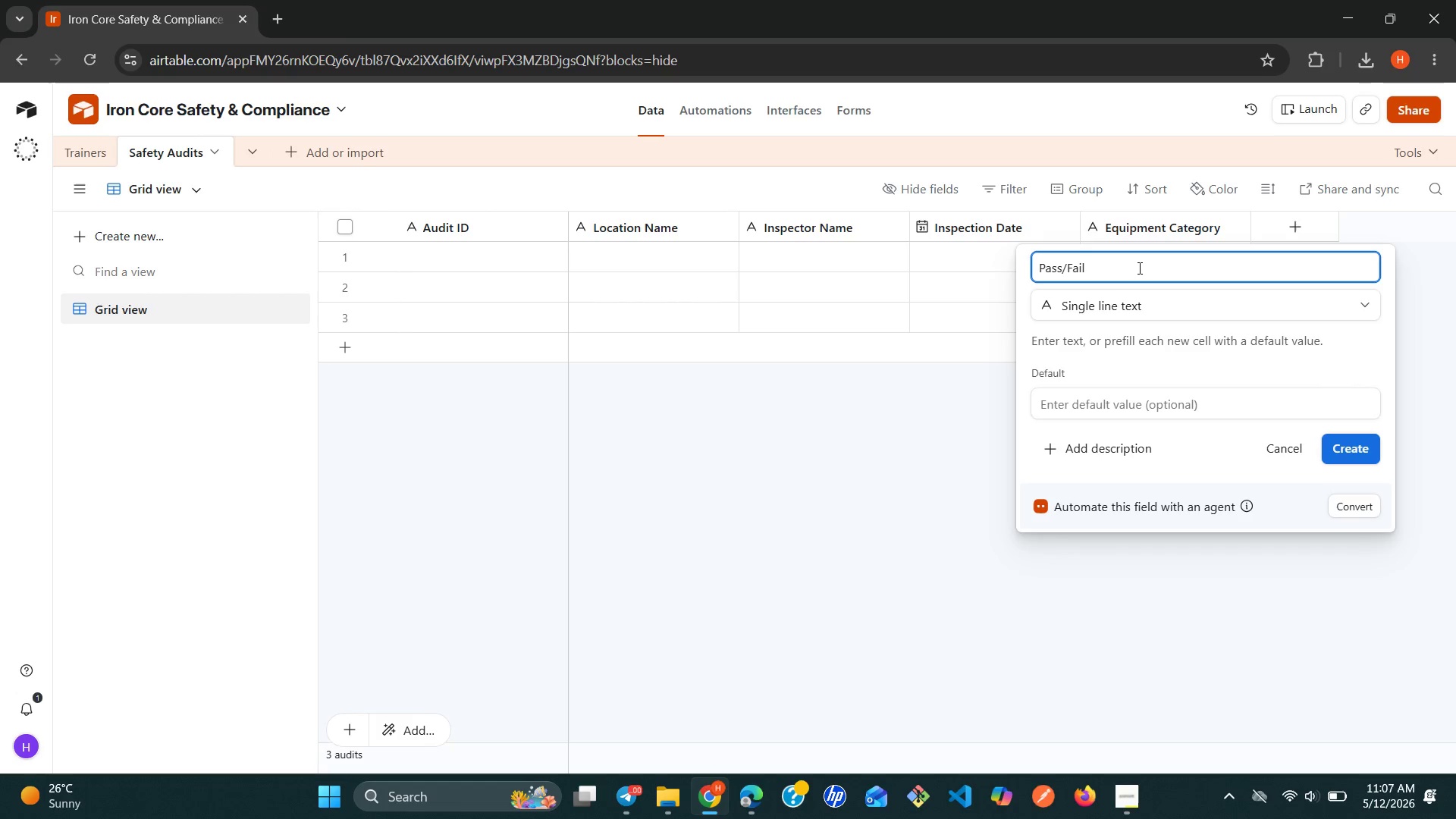 
type( STat)
key(Backspace)
key(Backspace)
key(Backspace)
type(ta)
 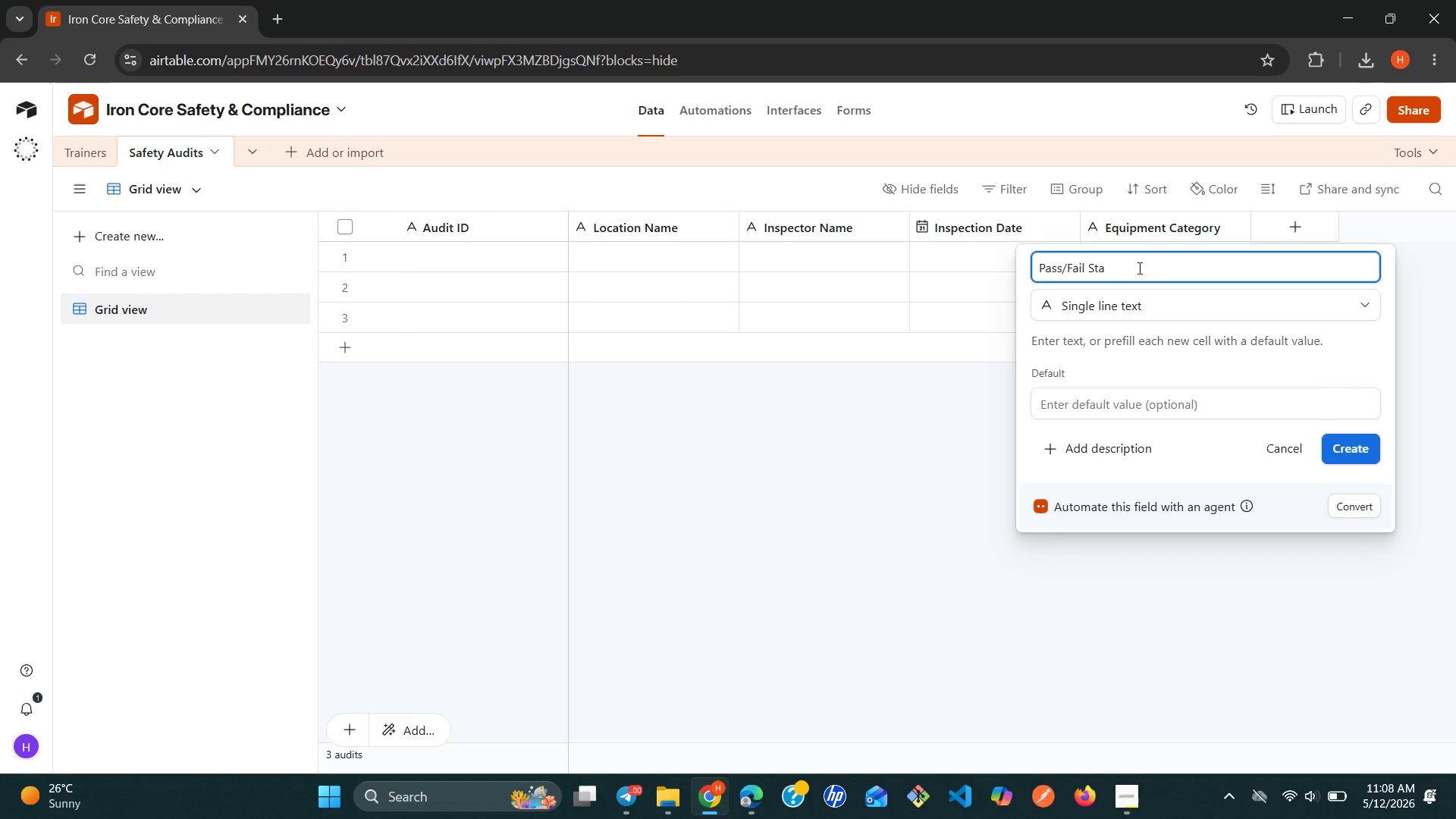 
type(tus)
 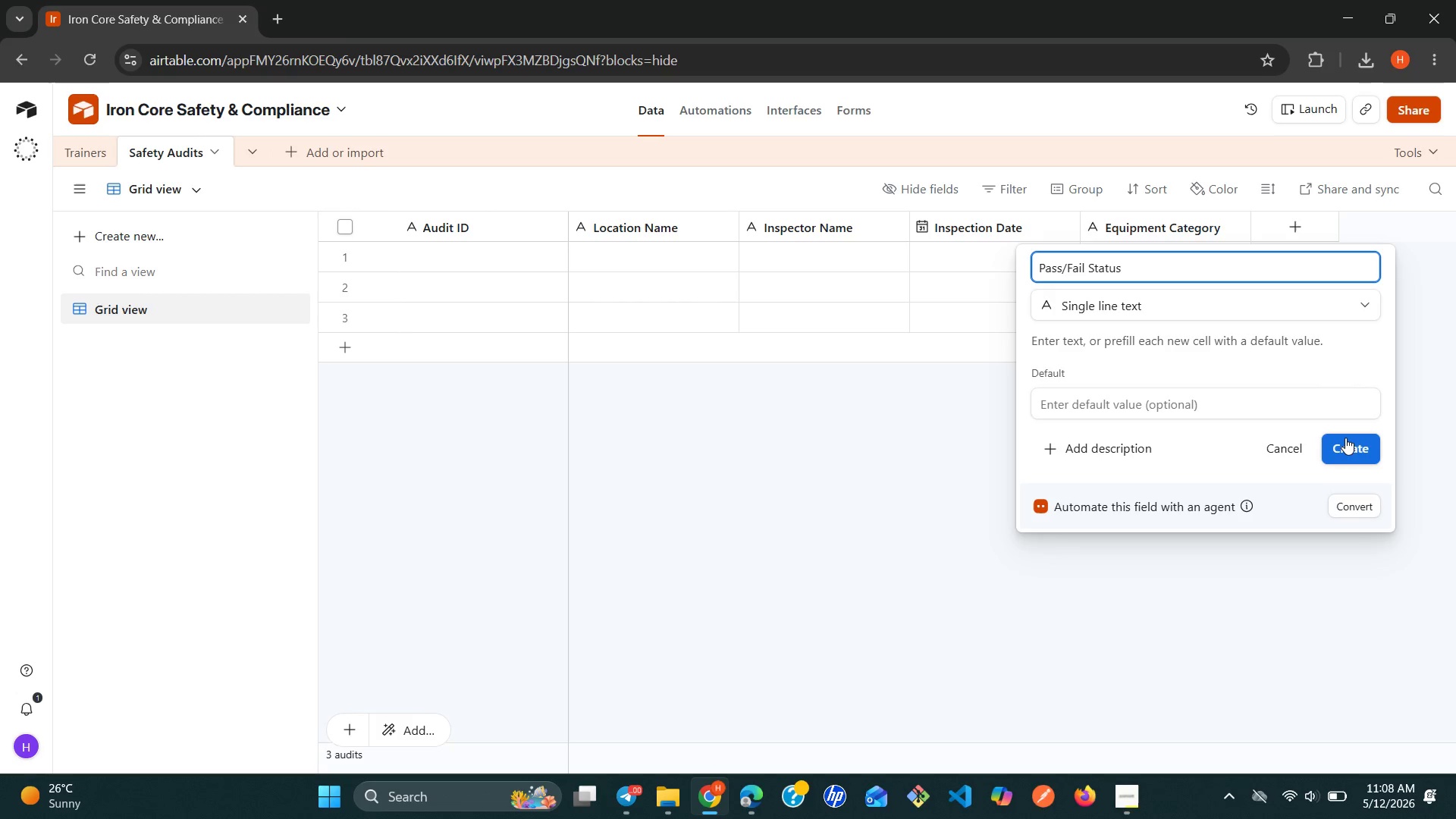 
left_click([1345, 438])
 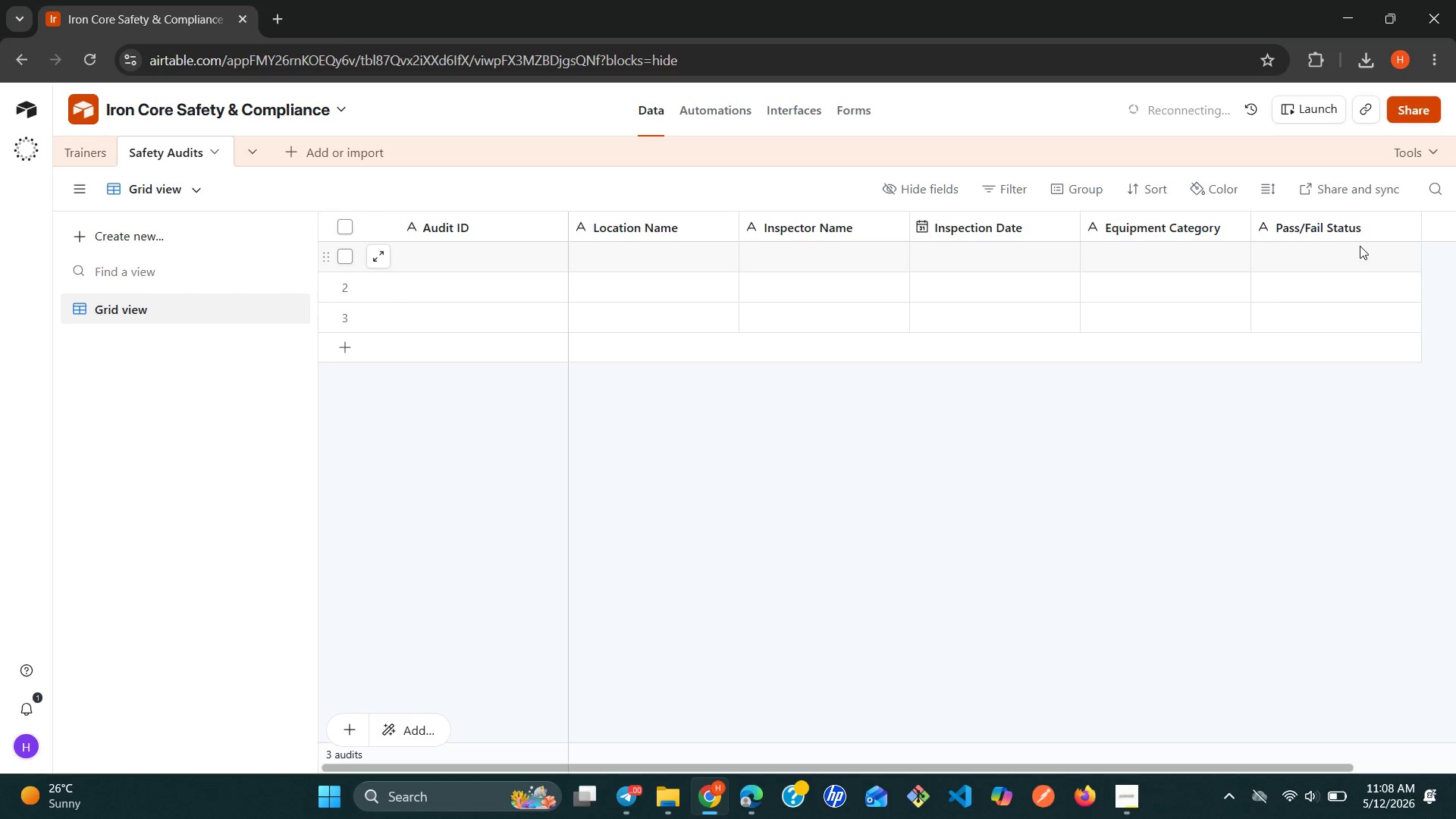 
wait(44.59)
 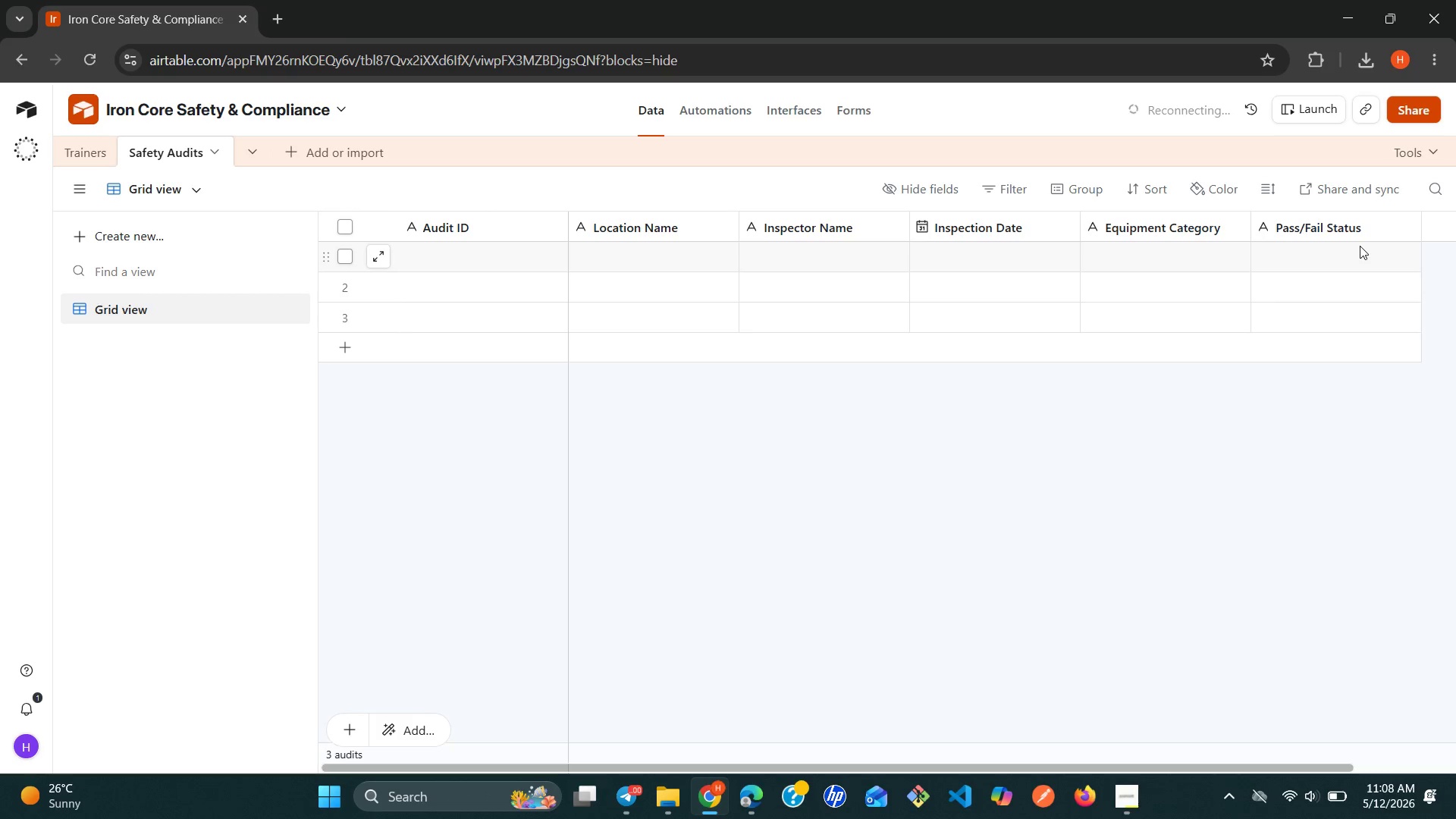 
left_click([1415, 234])
 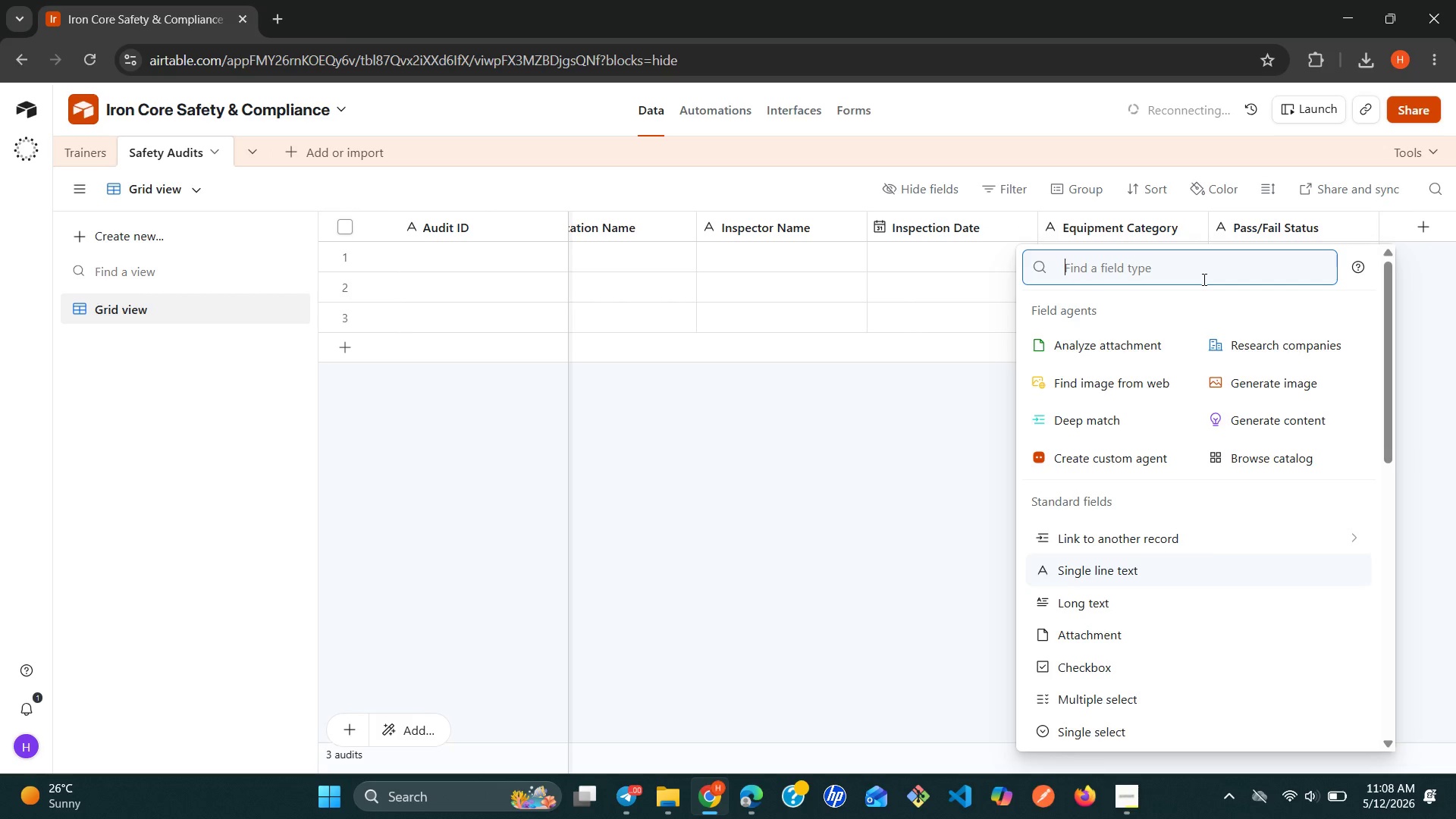 
wait(6.12)
 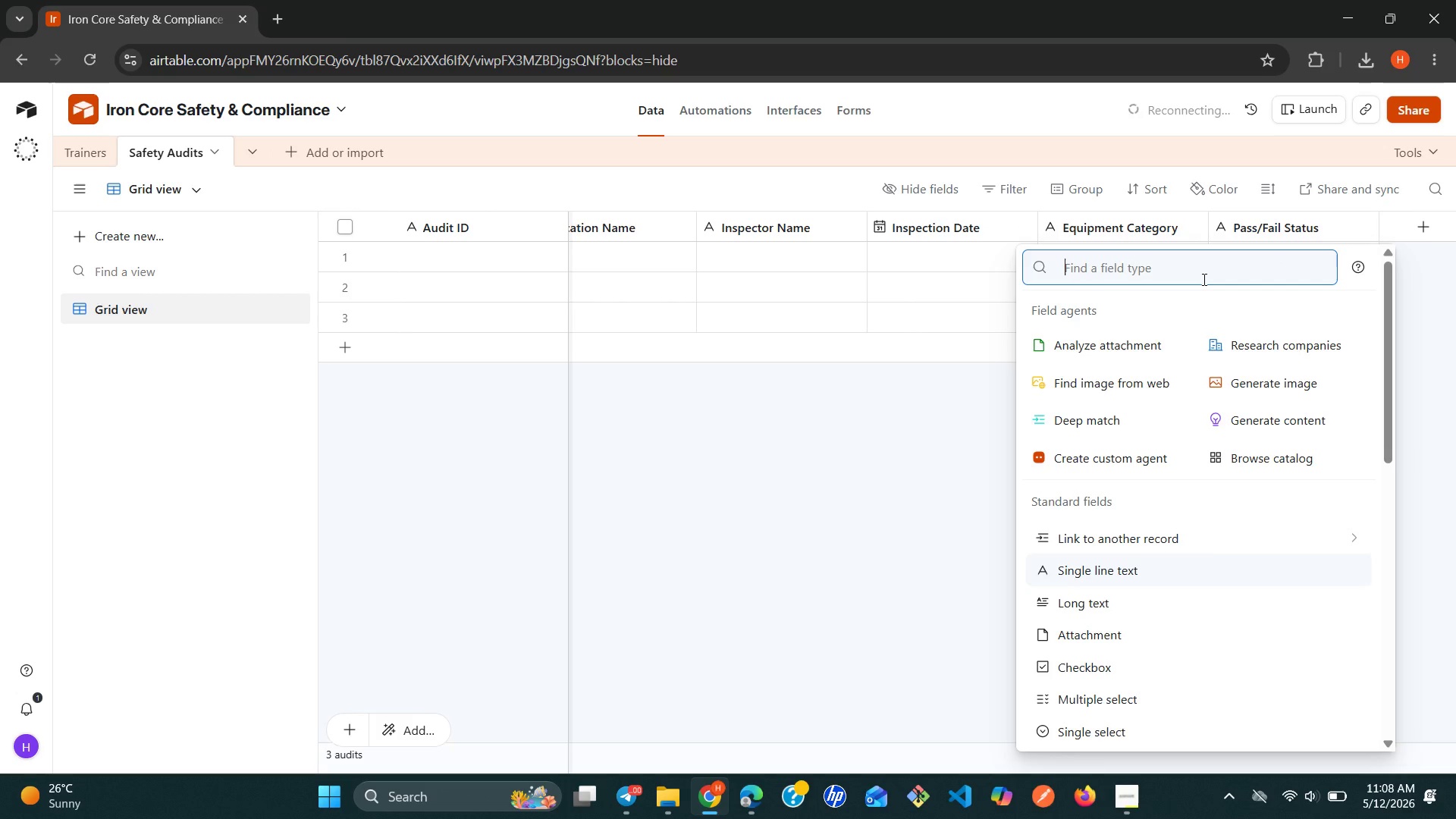 
type(lo)
 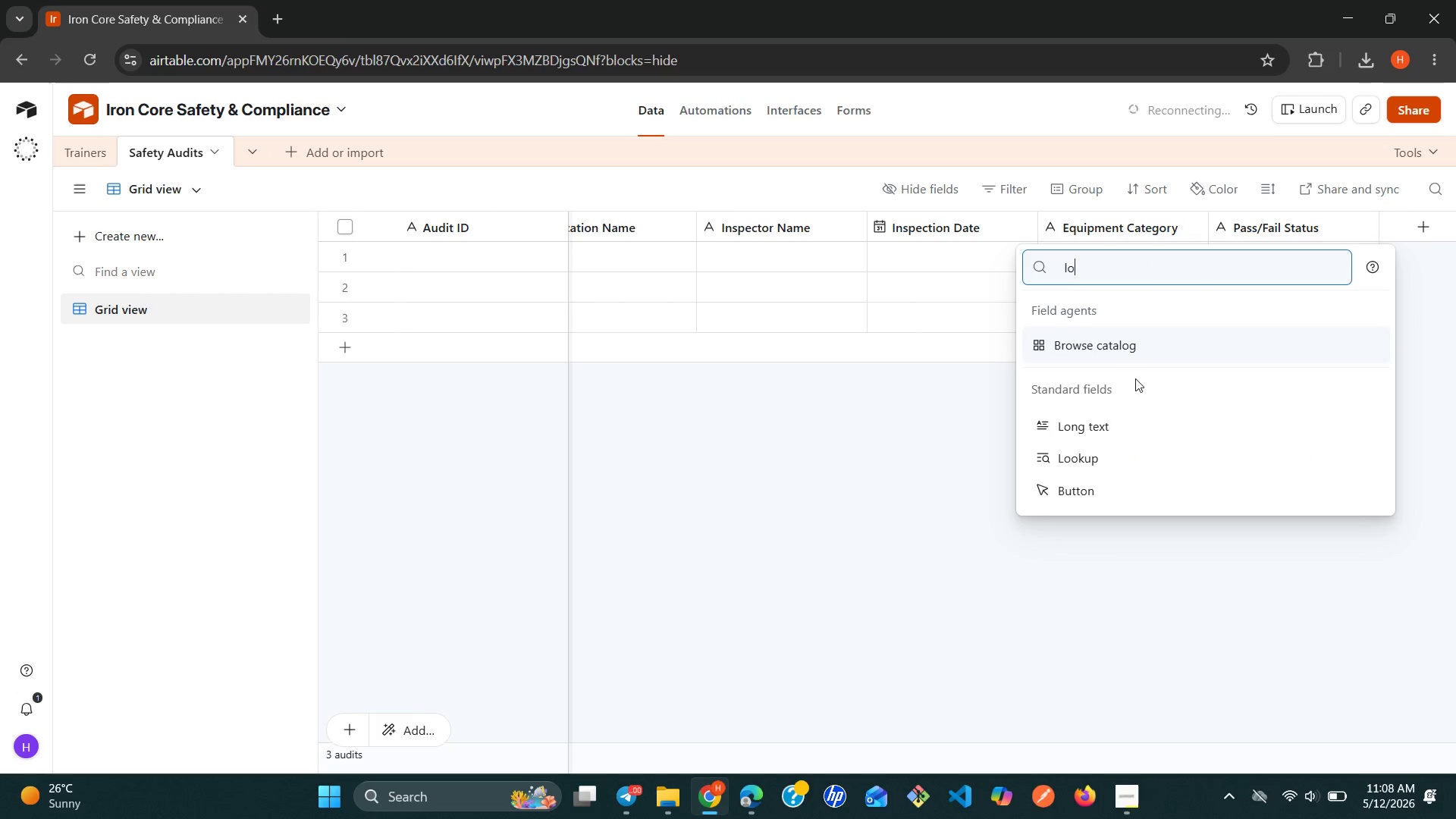 
left_click([1080, 419])
 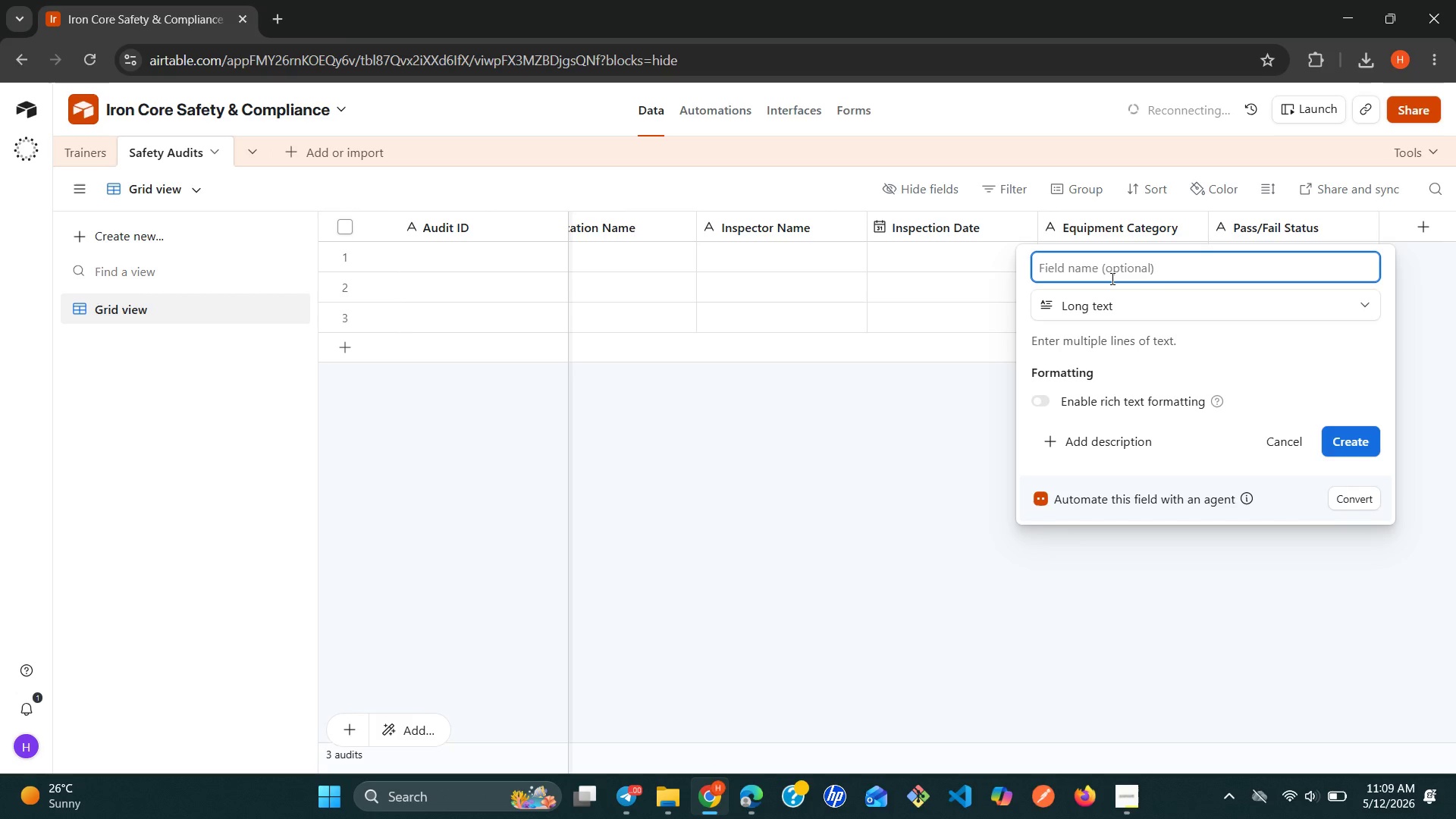 
wait(7.44)
 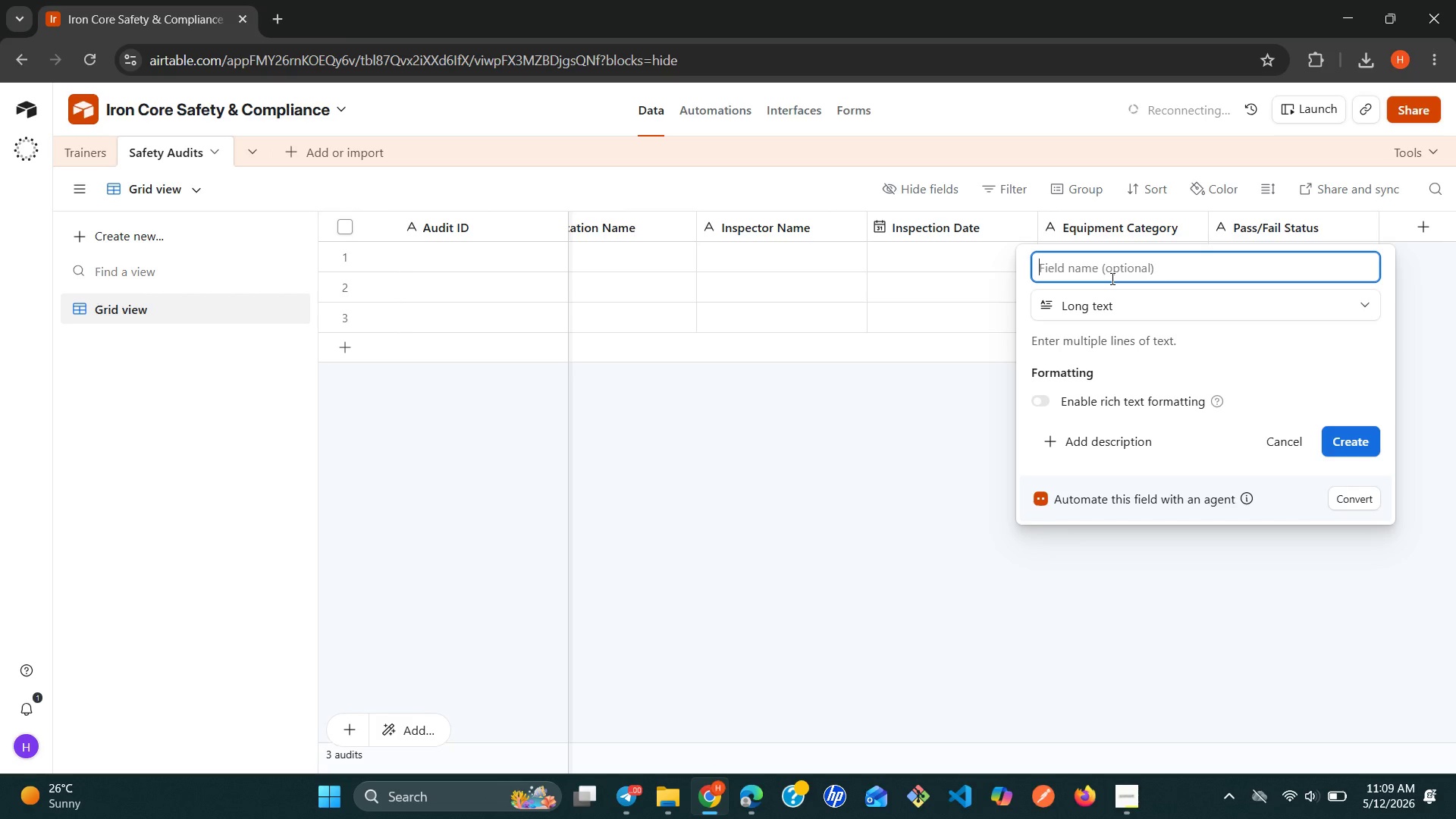 
type(Mainta)
key(Backspace)
type(enance Note )
 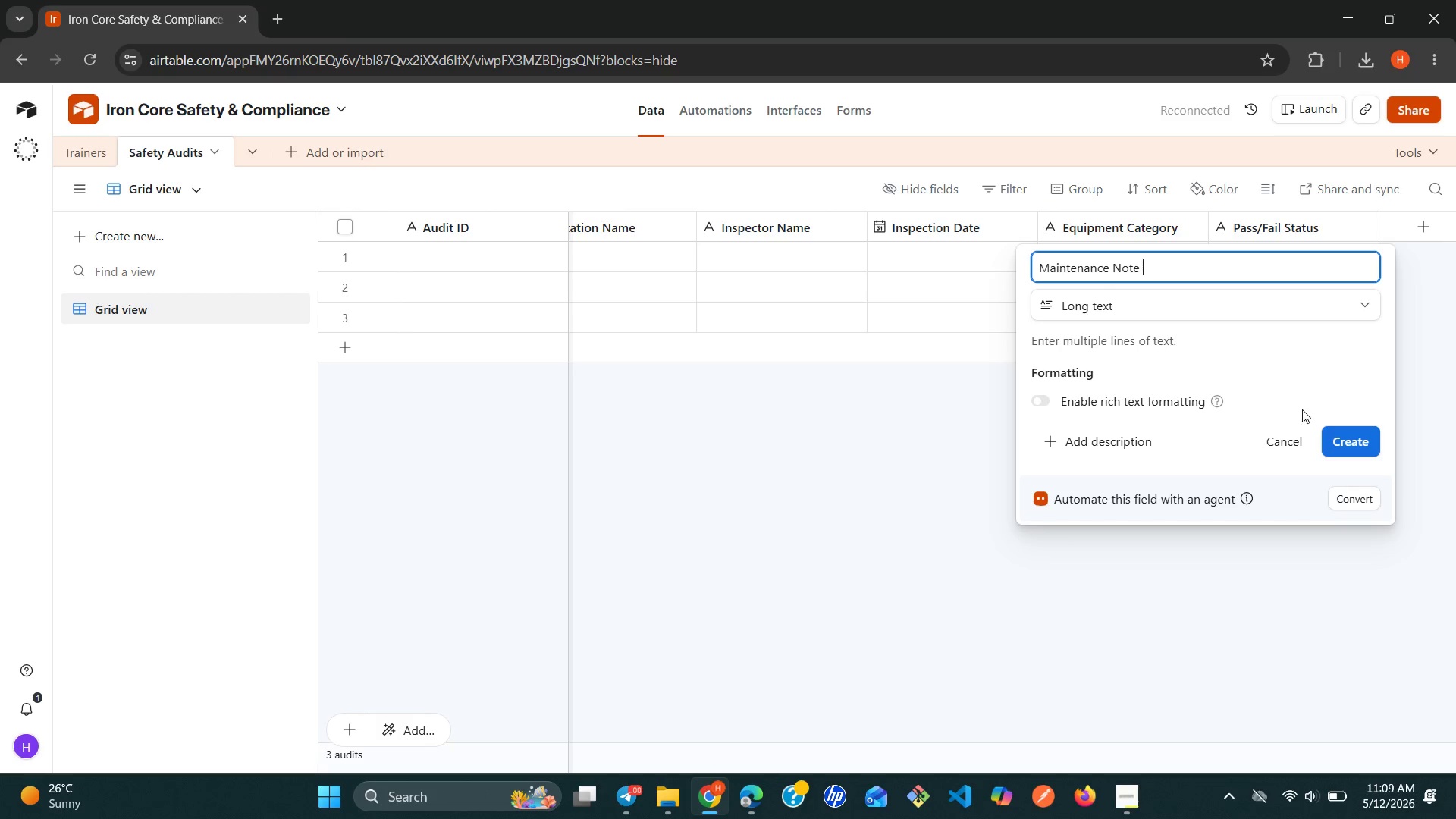 
left_click([1337, 435])
 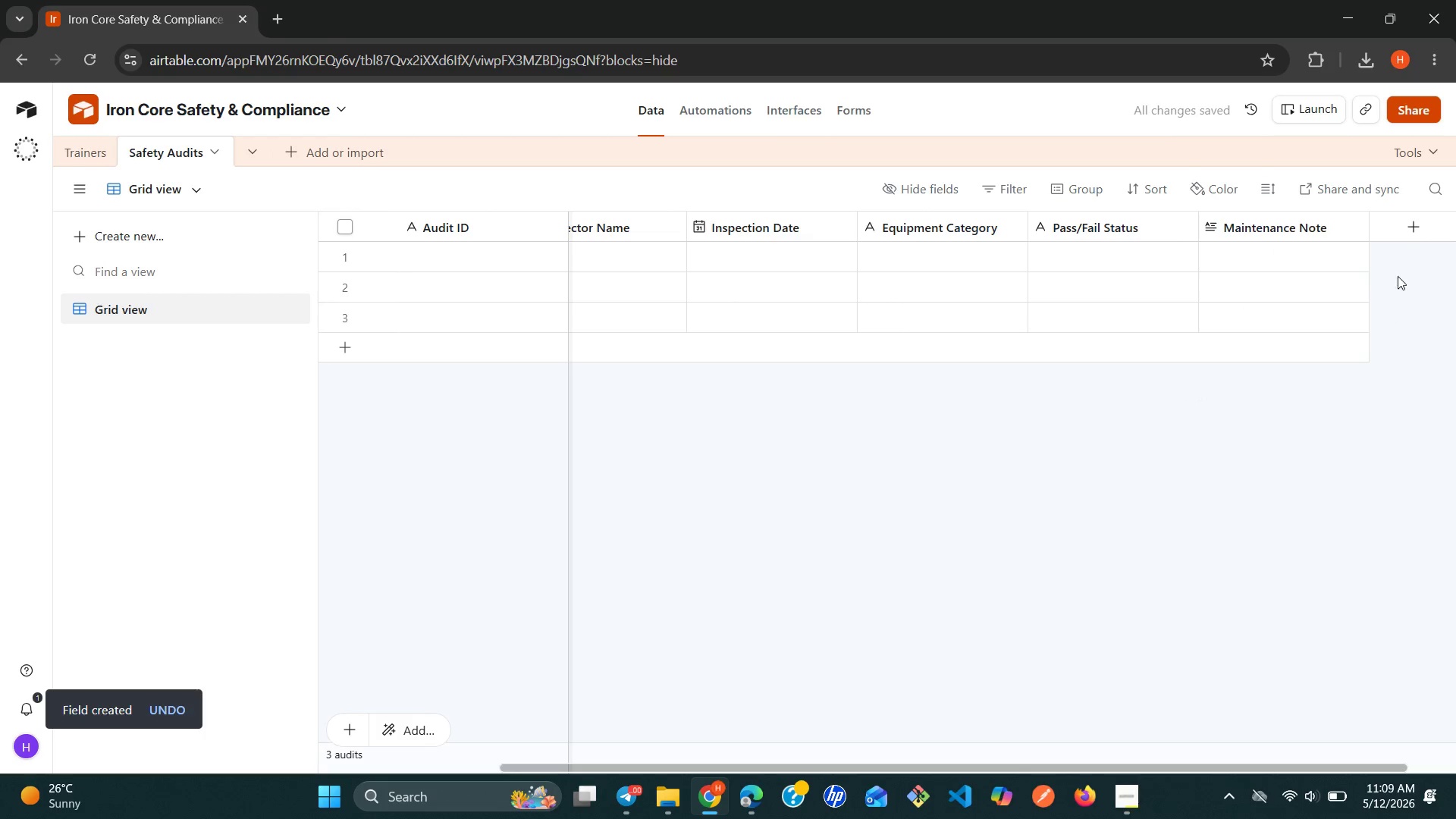 
left_click([1411, 224])
 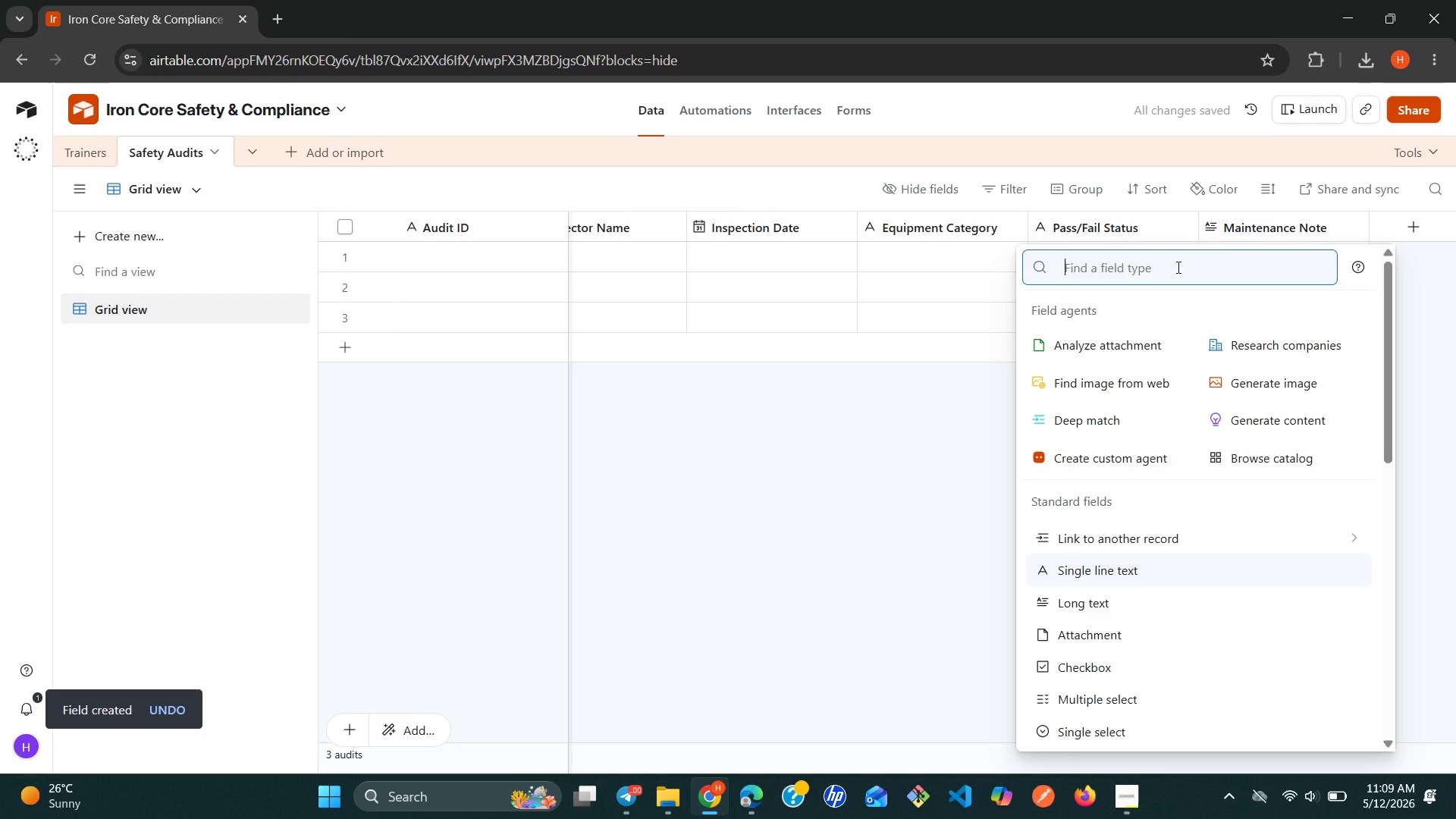 
type(dat)
 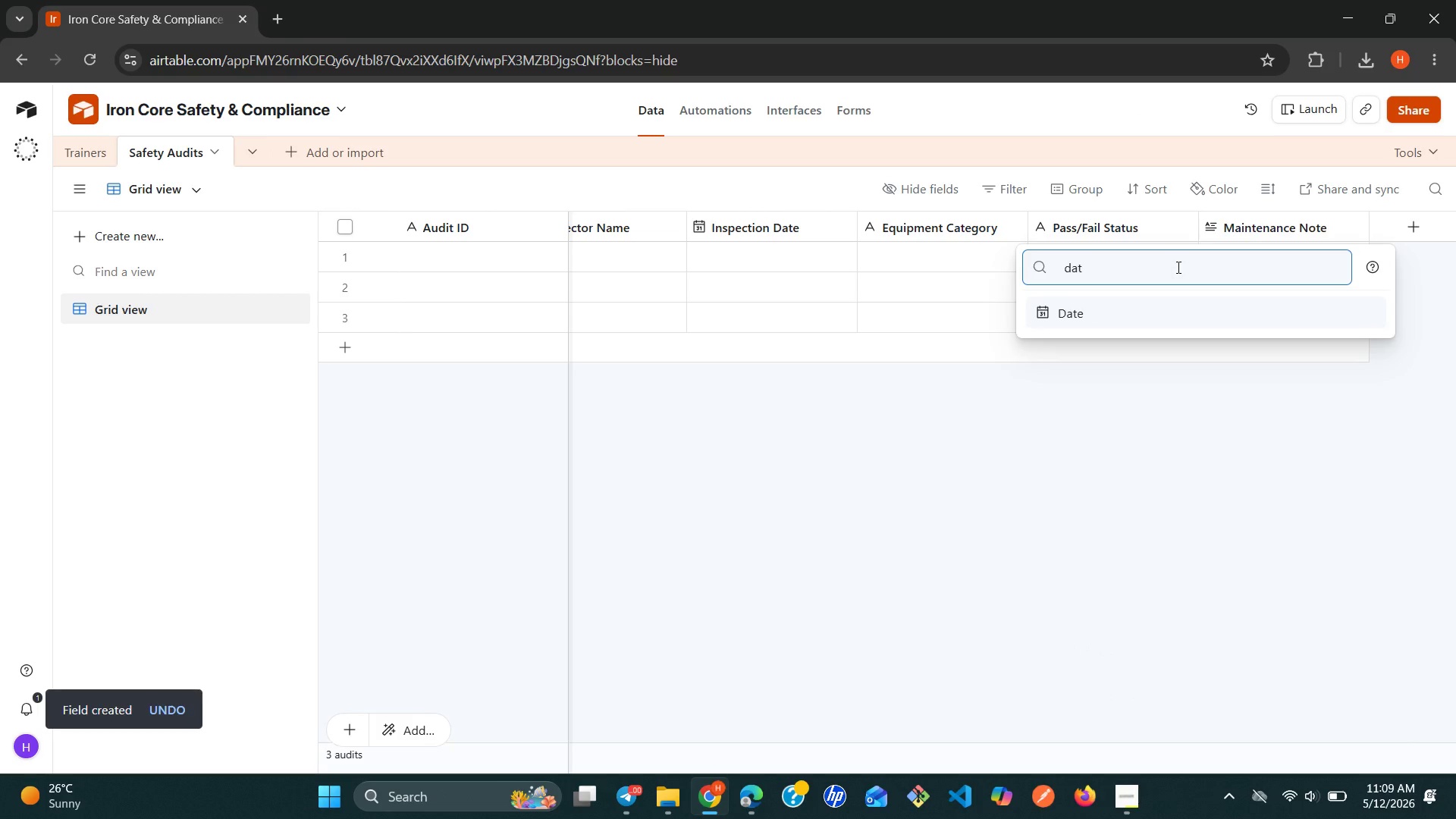 
key(ArrowDown)
 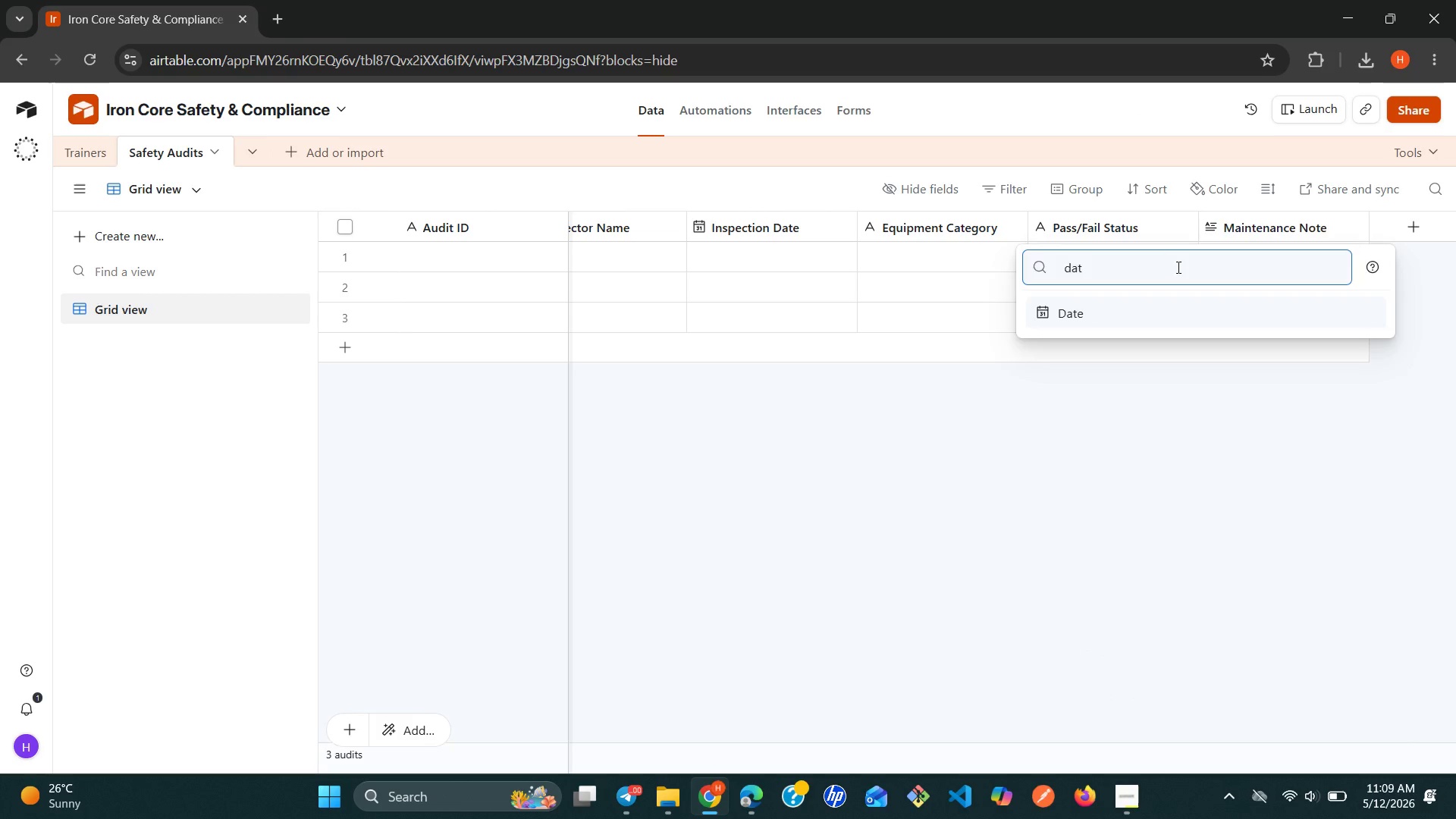 
key(Enter)
 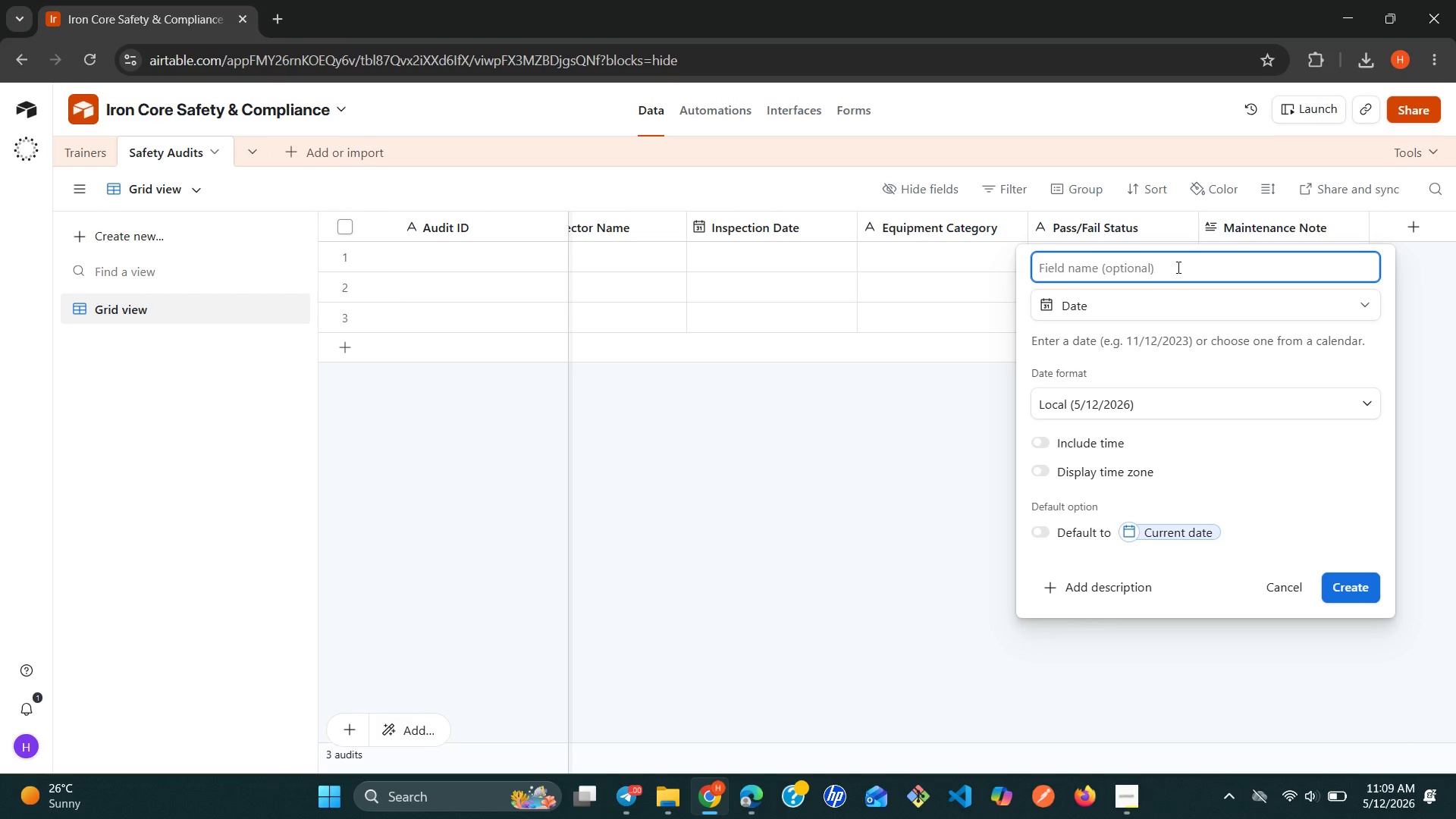 
type(Trainer Certification )
 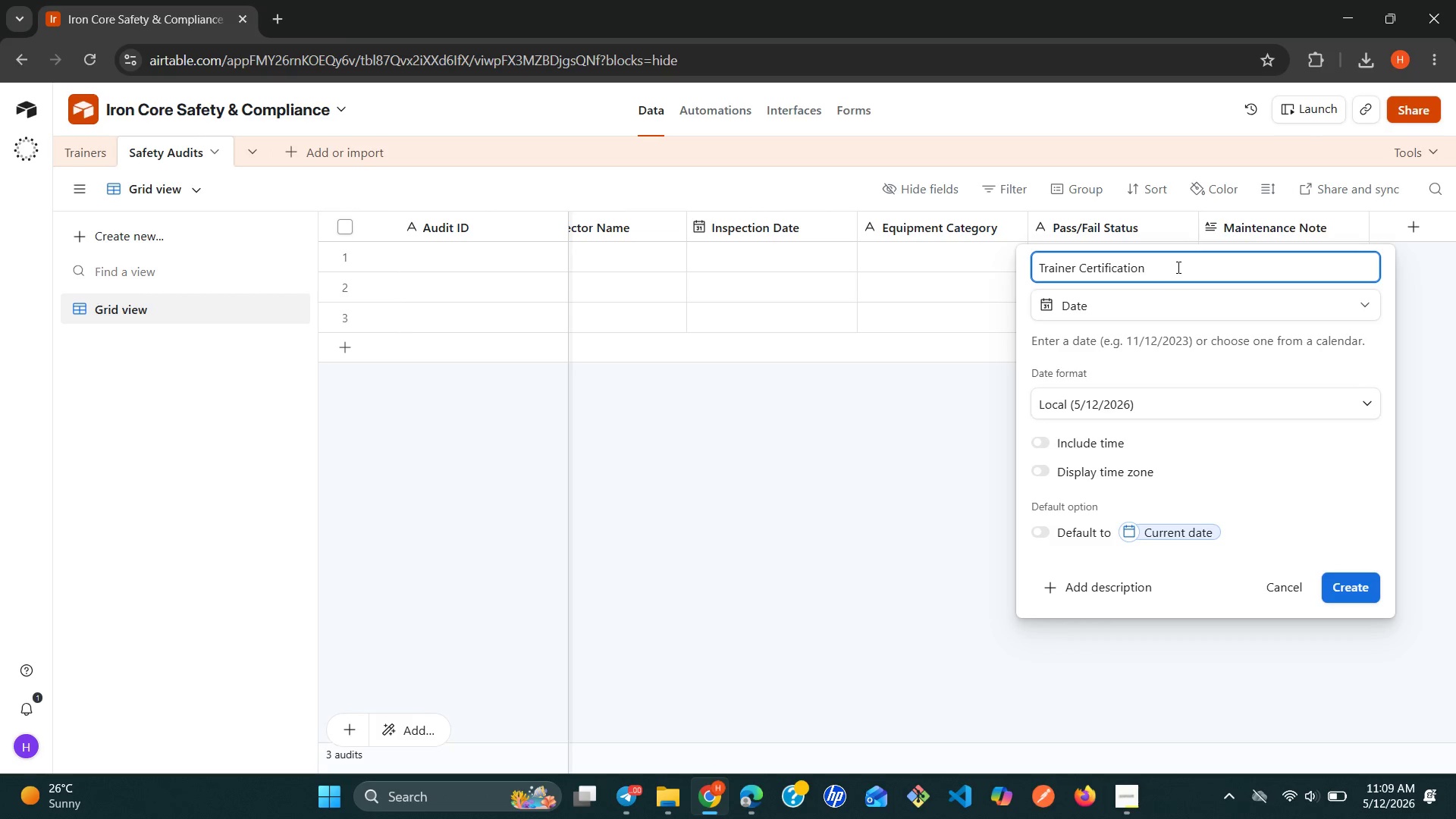 
type(Expiry Date )
 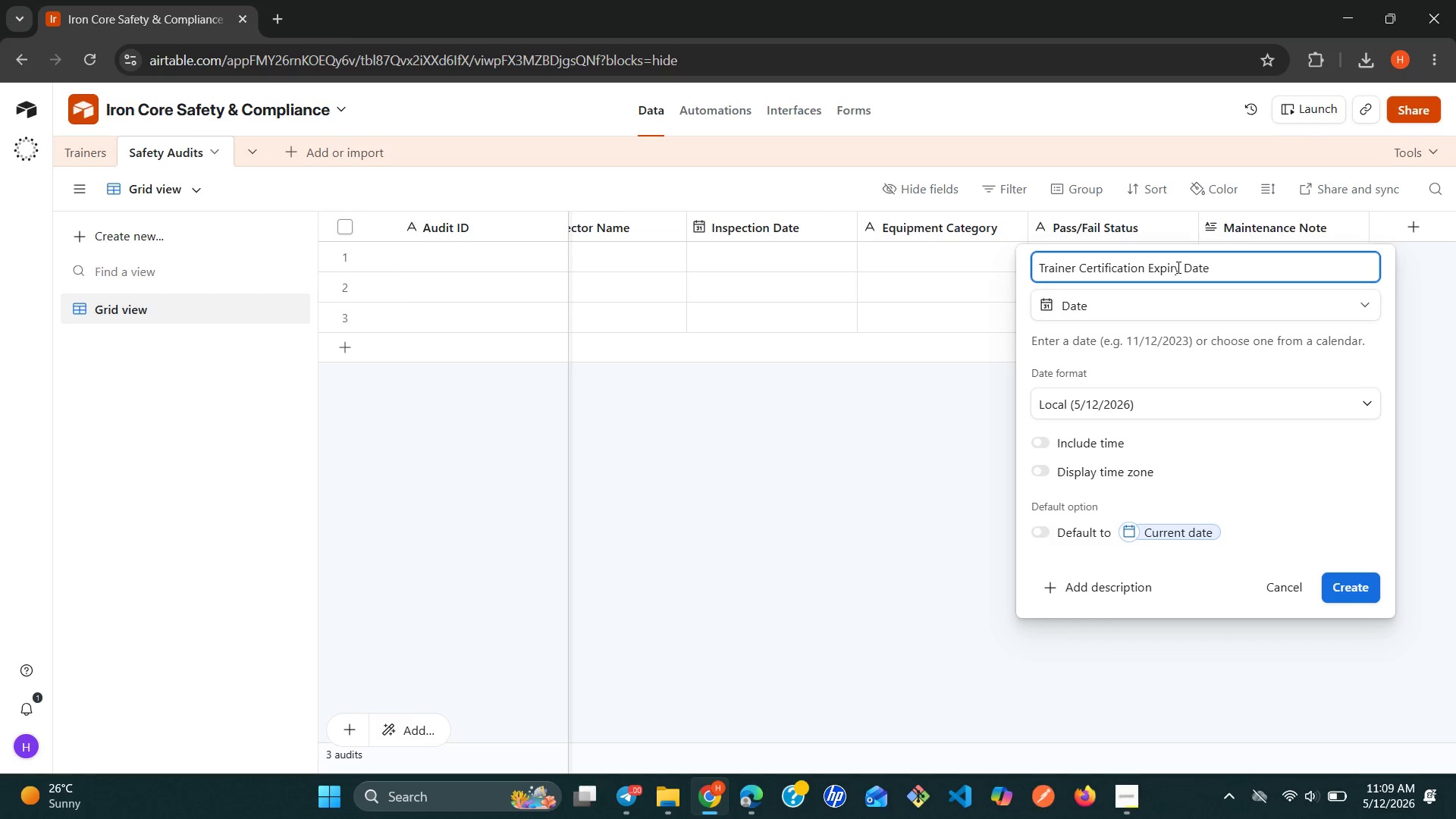 
left_click([1360, 582])
 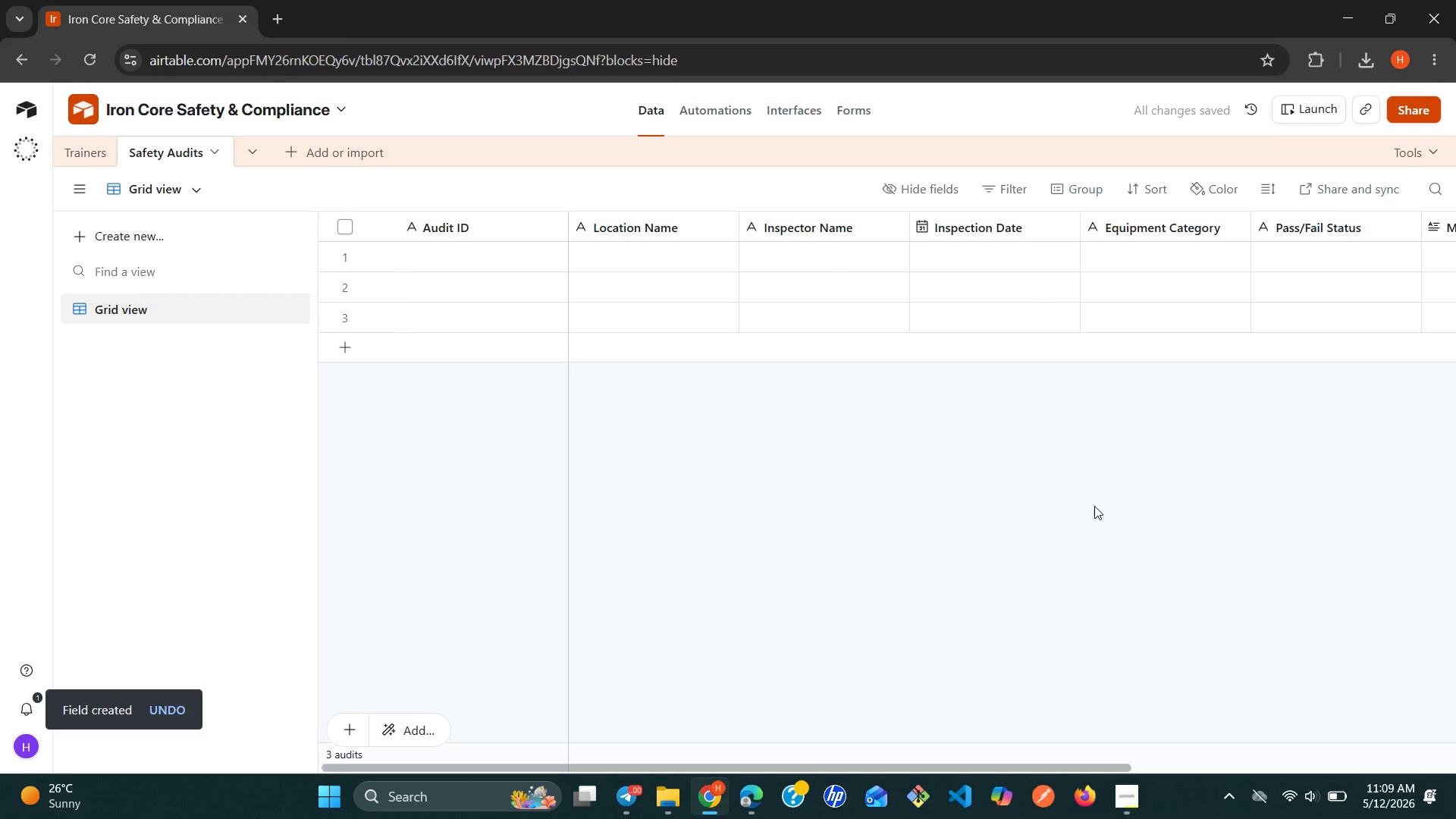 
wait(7.83)
 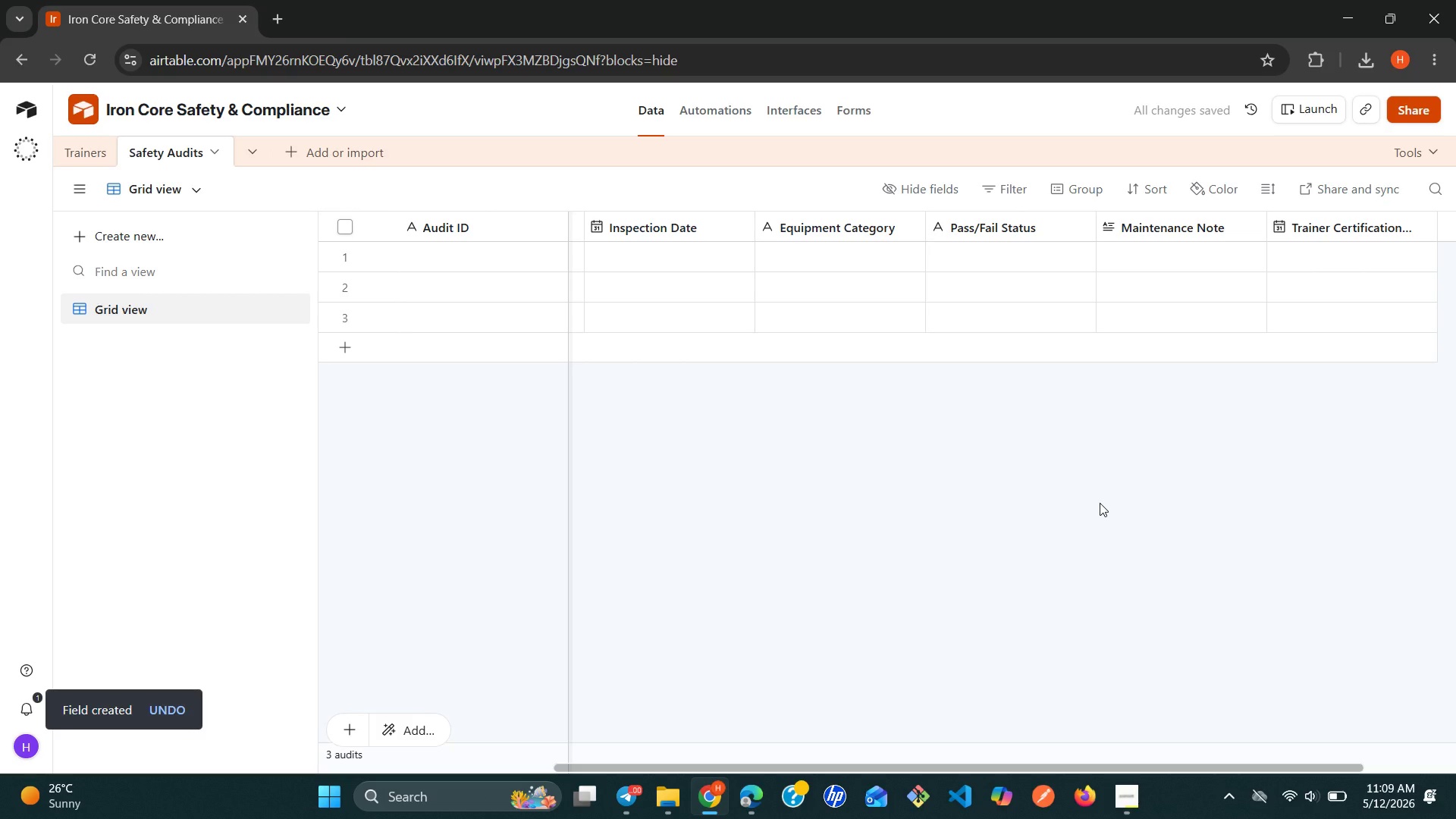 
left_click([661, 794])
 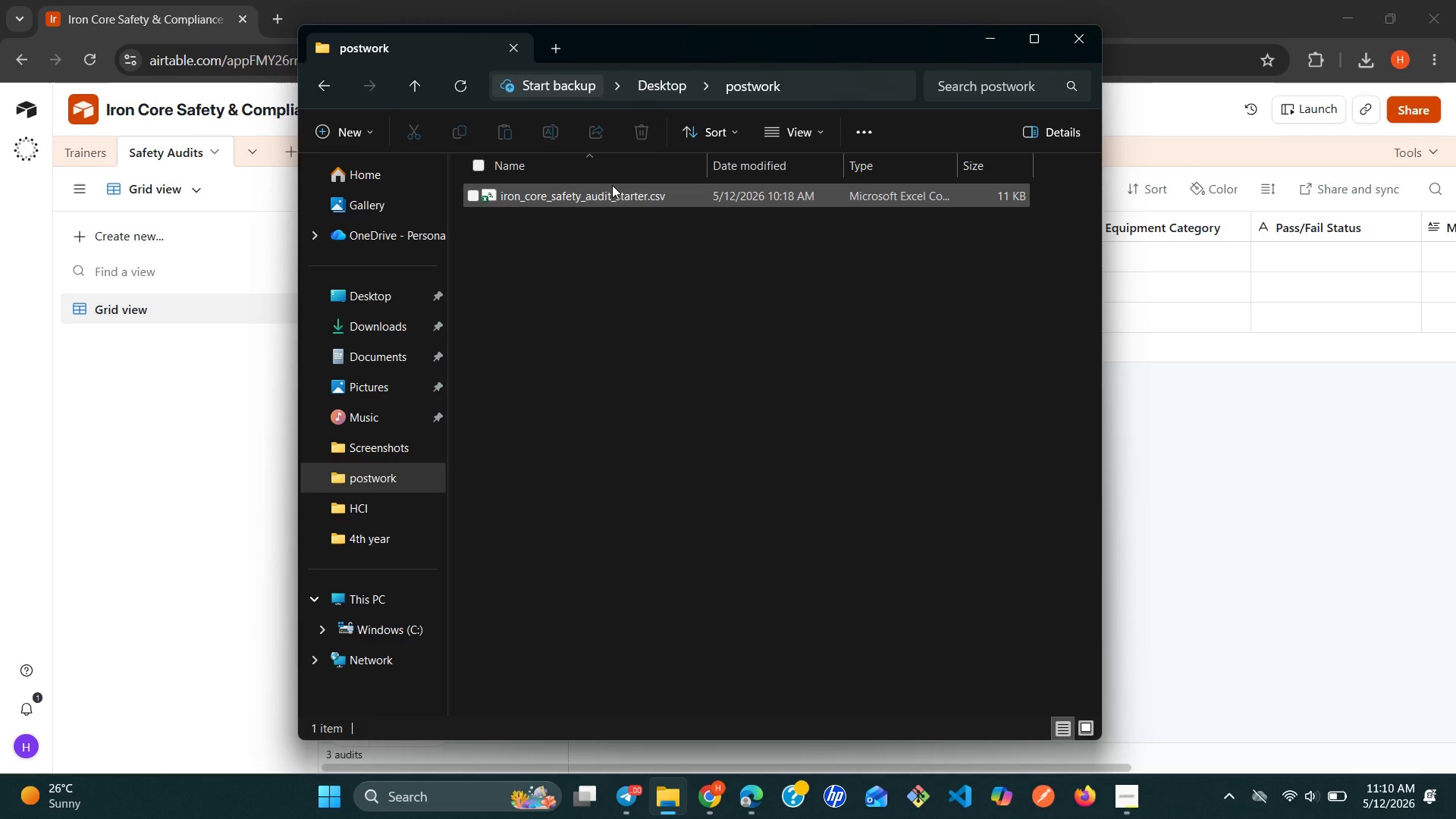 
double_click([612, 185])
 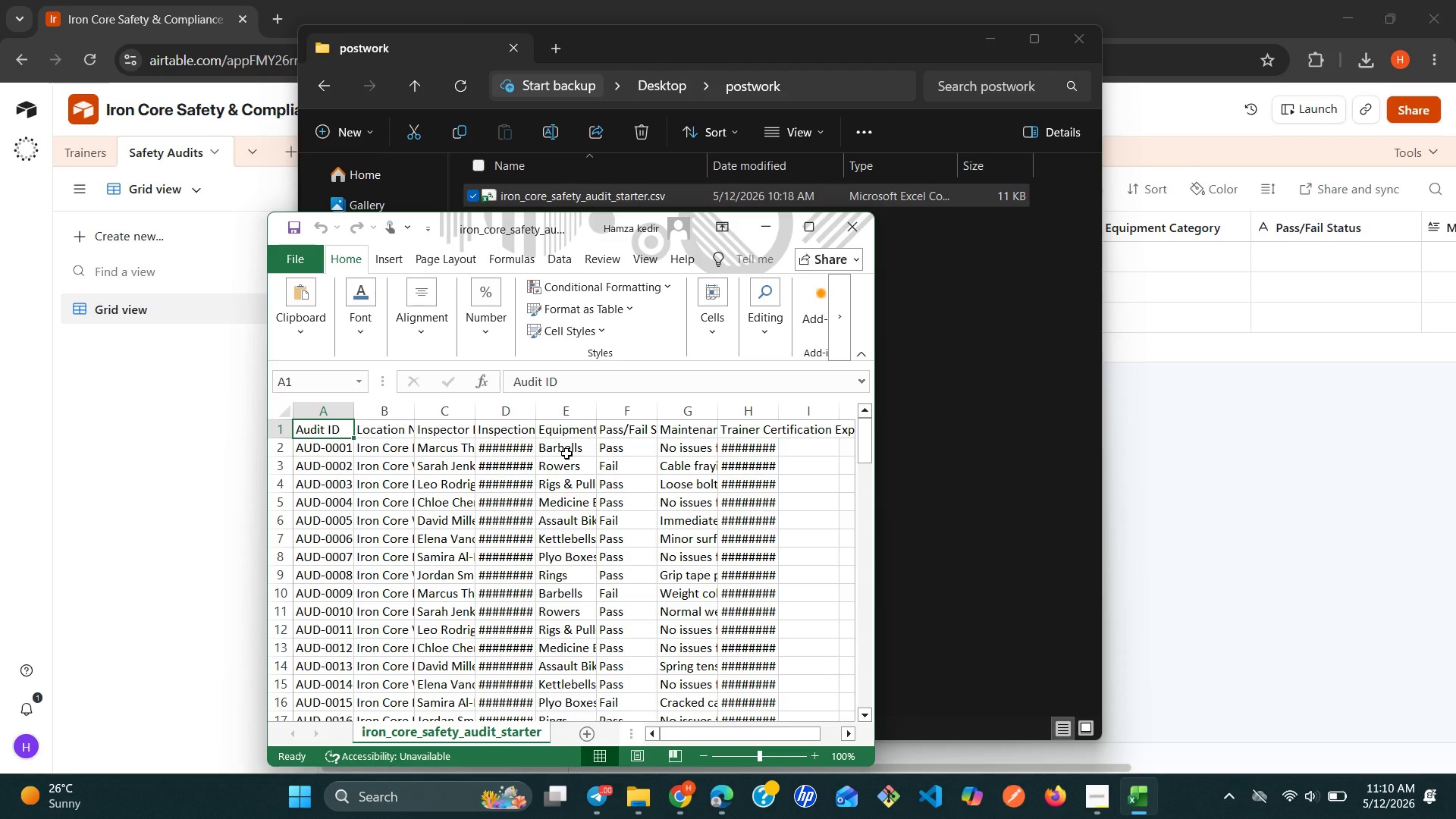 
wait(9.41)
 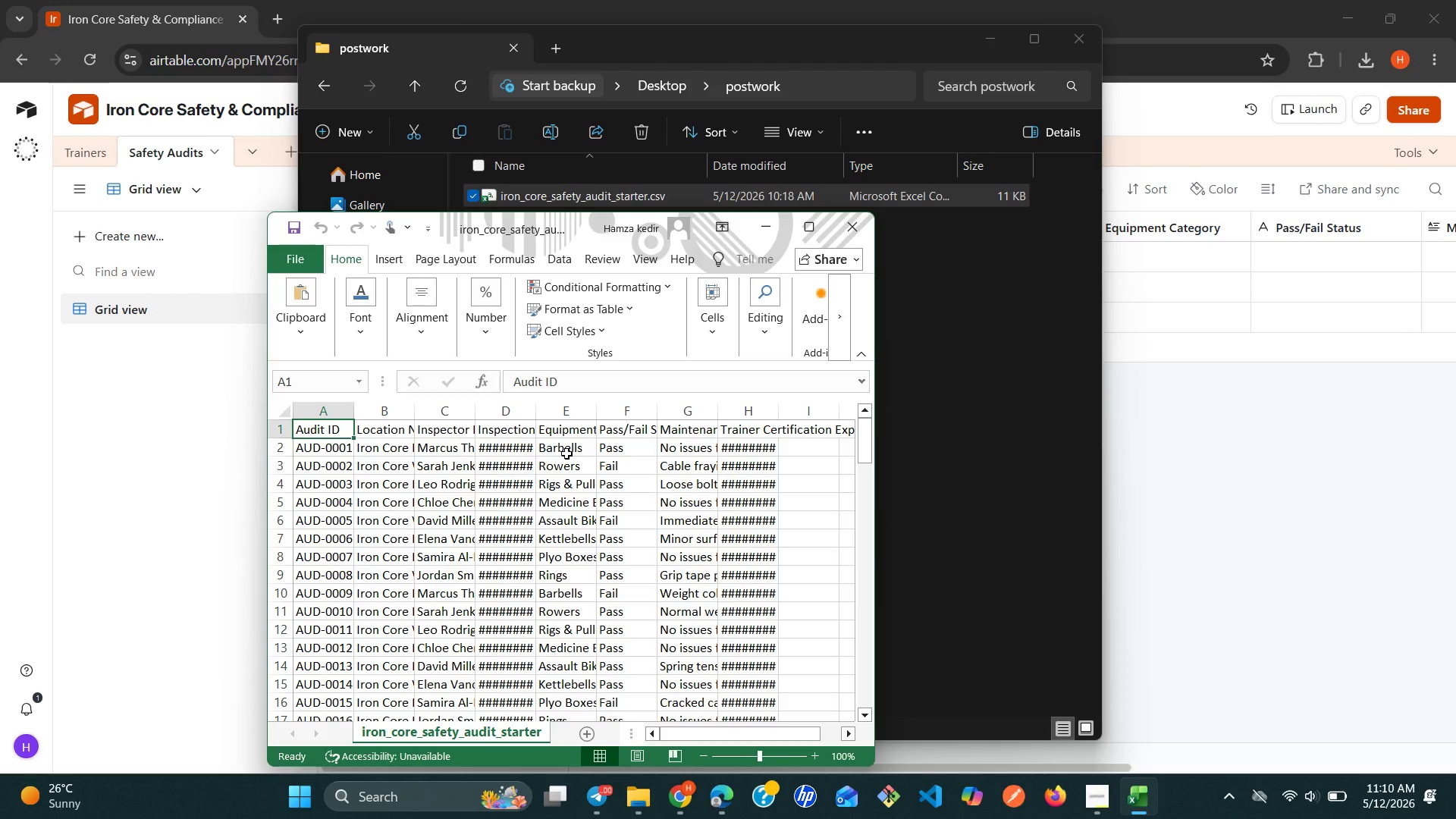 
left_click([846, 234])
 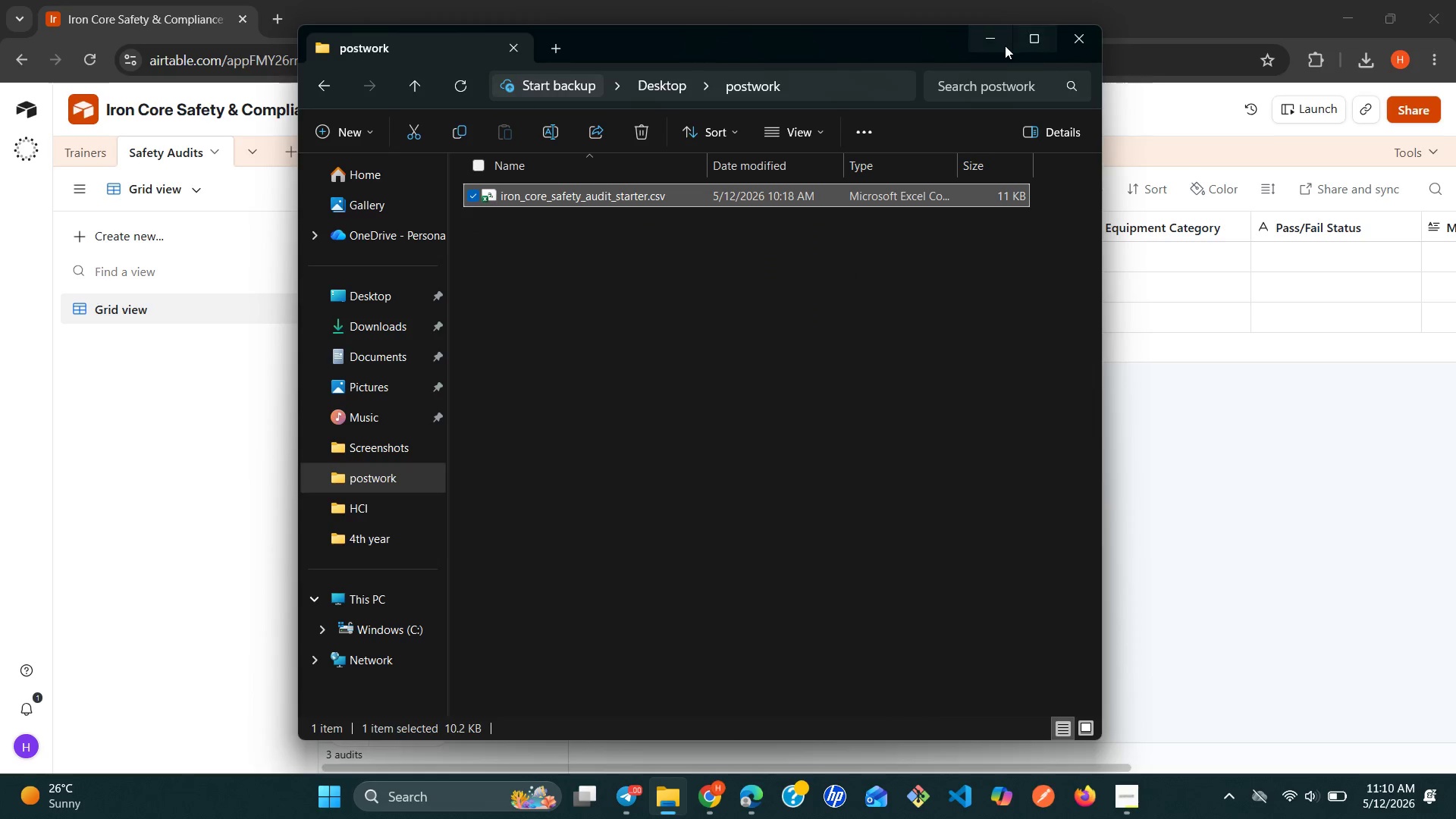 
left_click([992, 40])
 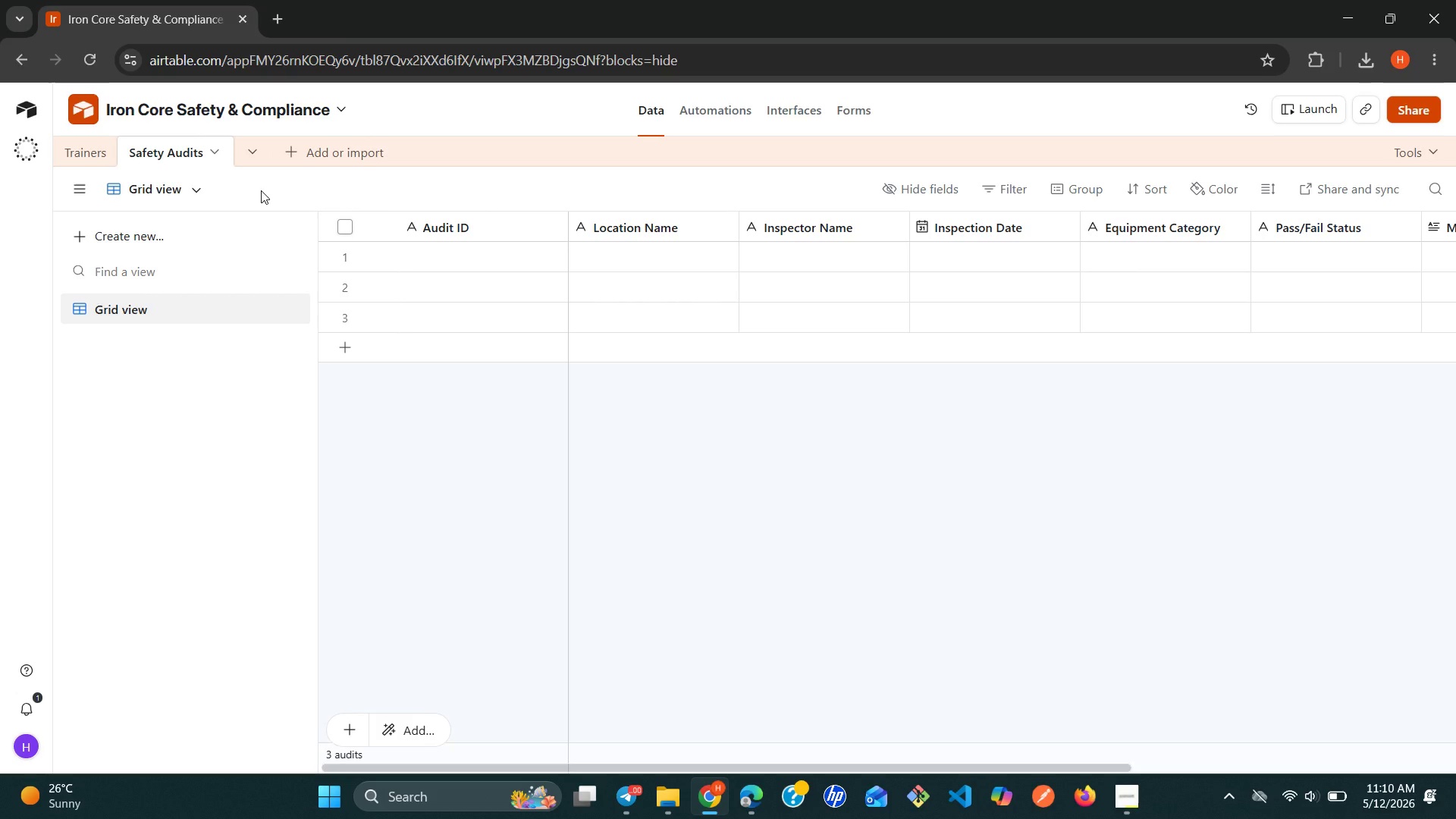 
wait(7.81)
 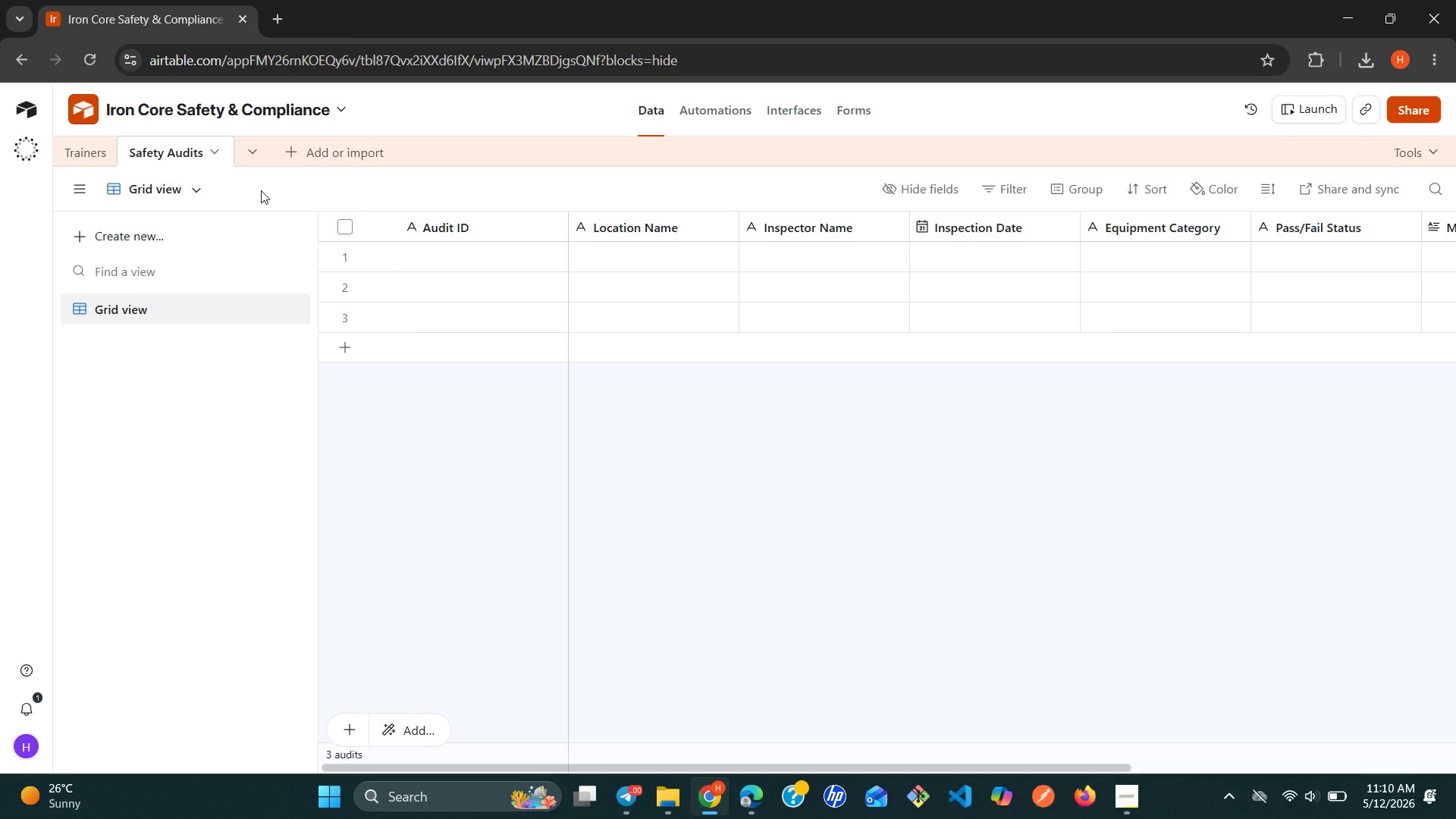 
left_click([204, 143])